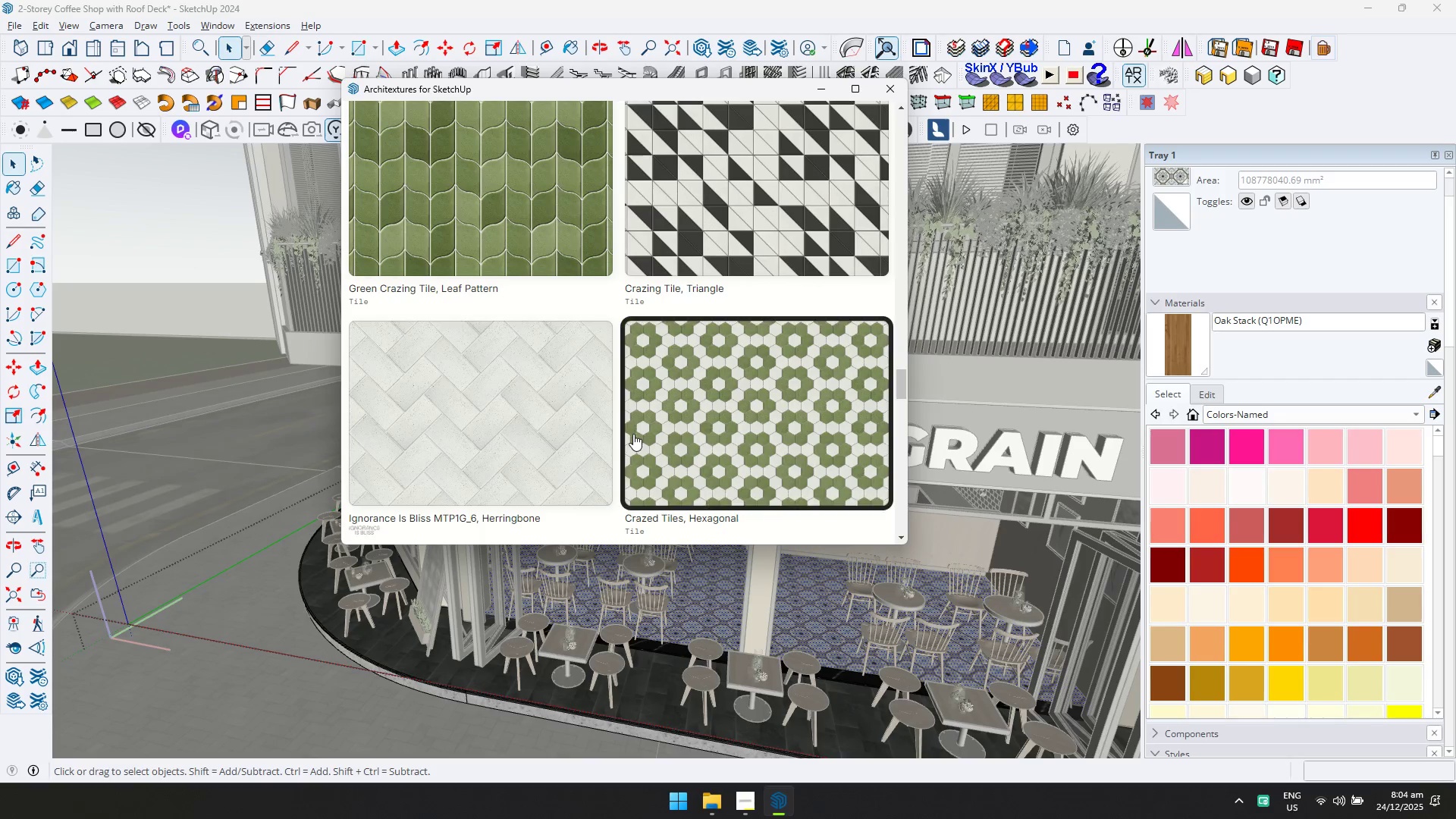 
scroll: coordinate [635, 432], scroll_direction: down, amount: 7.0
 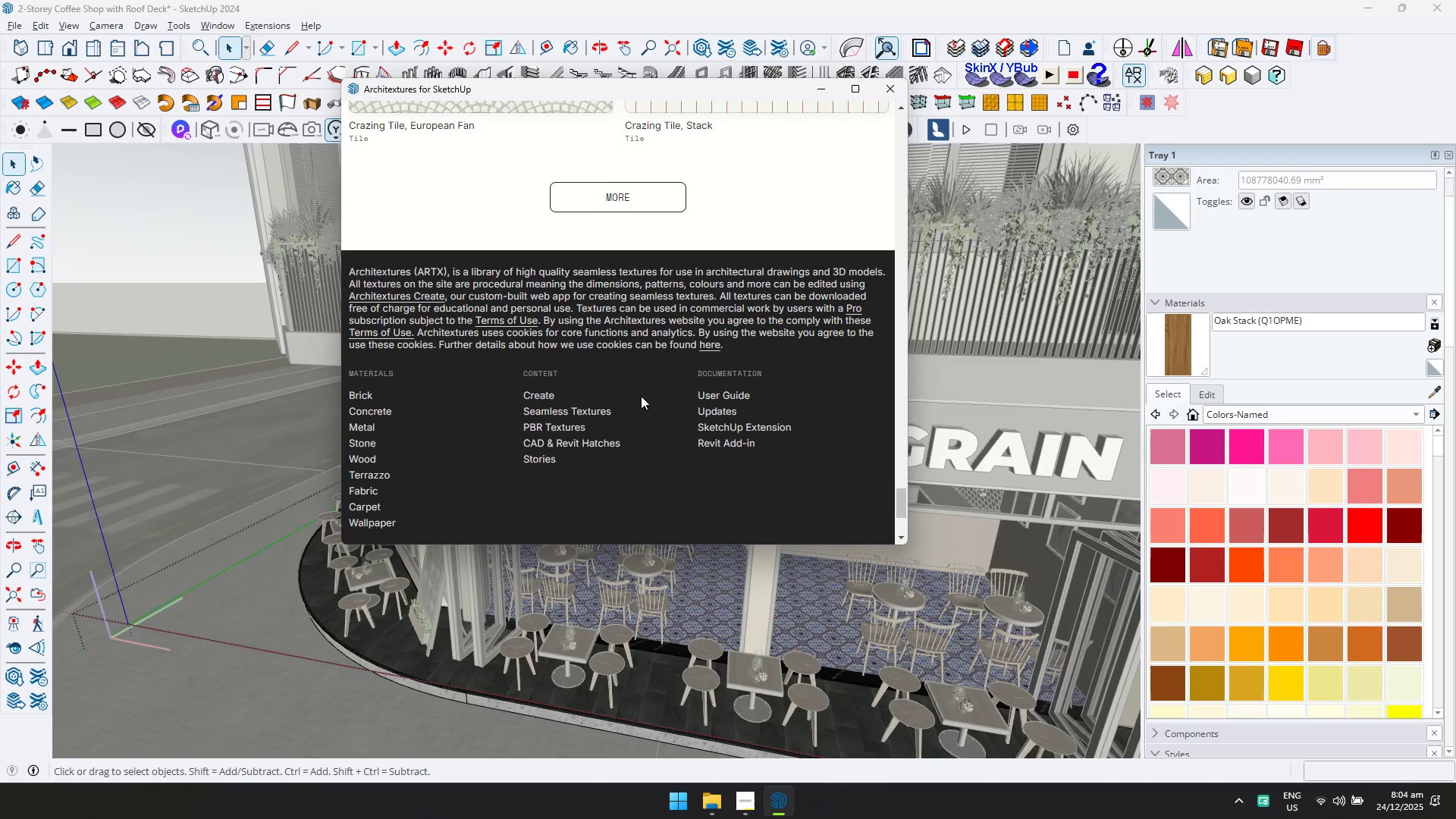 
scroll: coordinate [641, 396], scroll_direction: up, amount: 1.0
 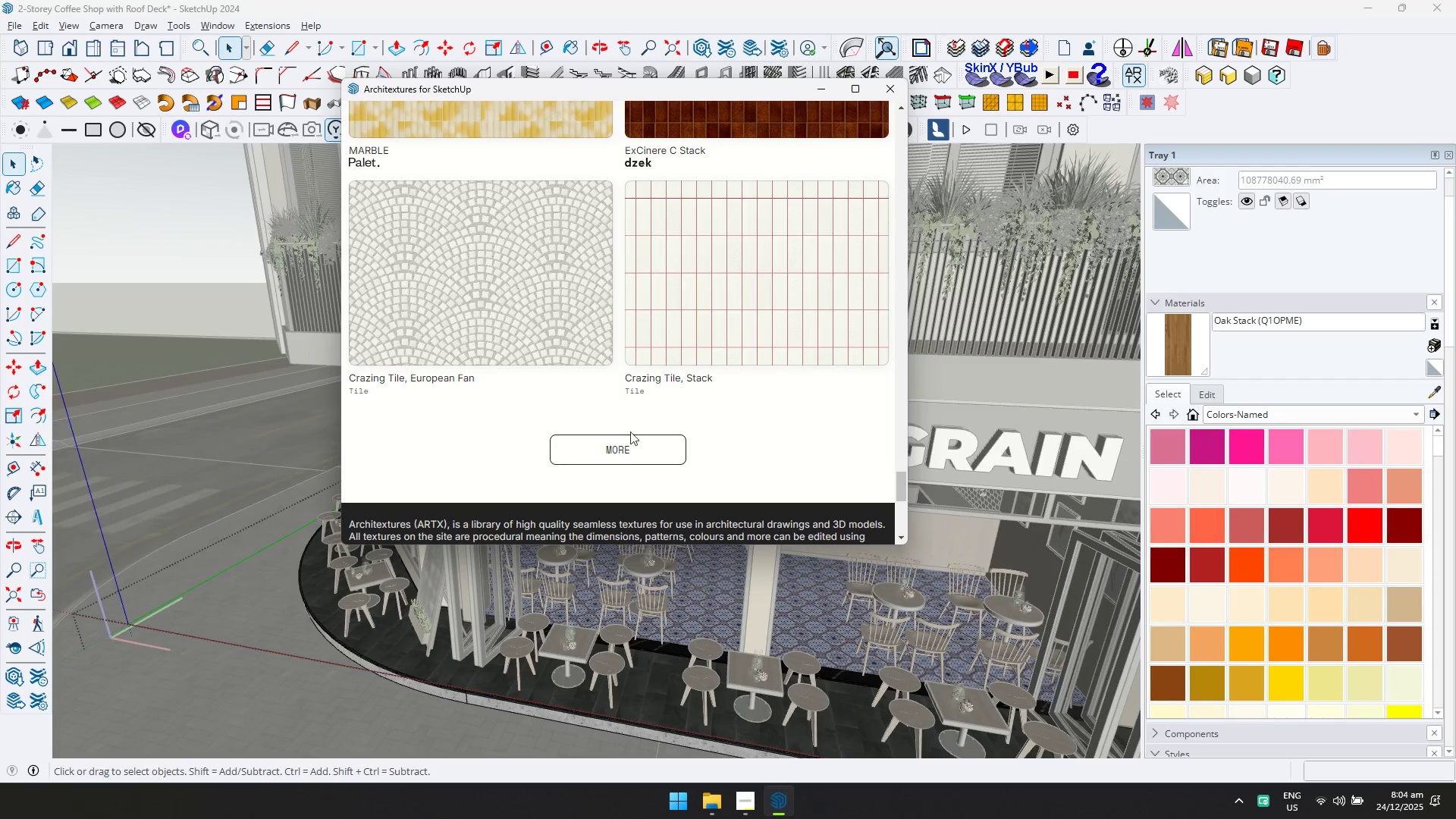 
left_click([620, 460])
 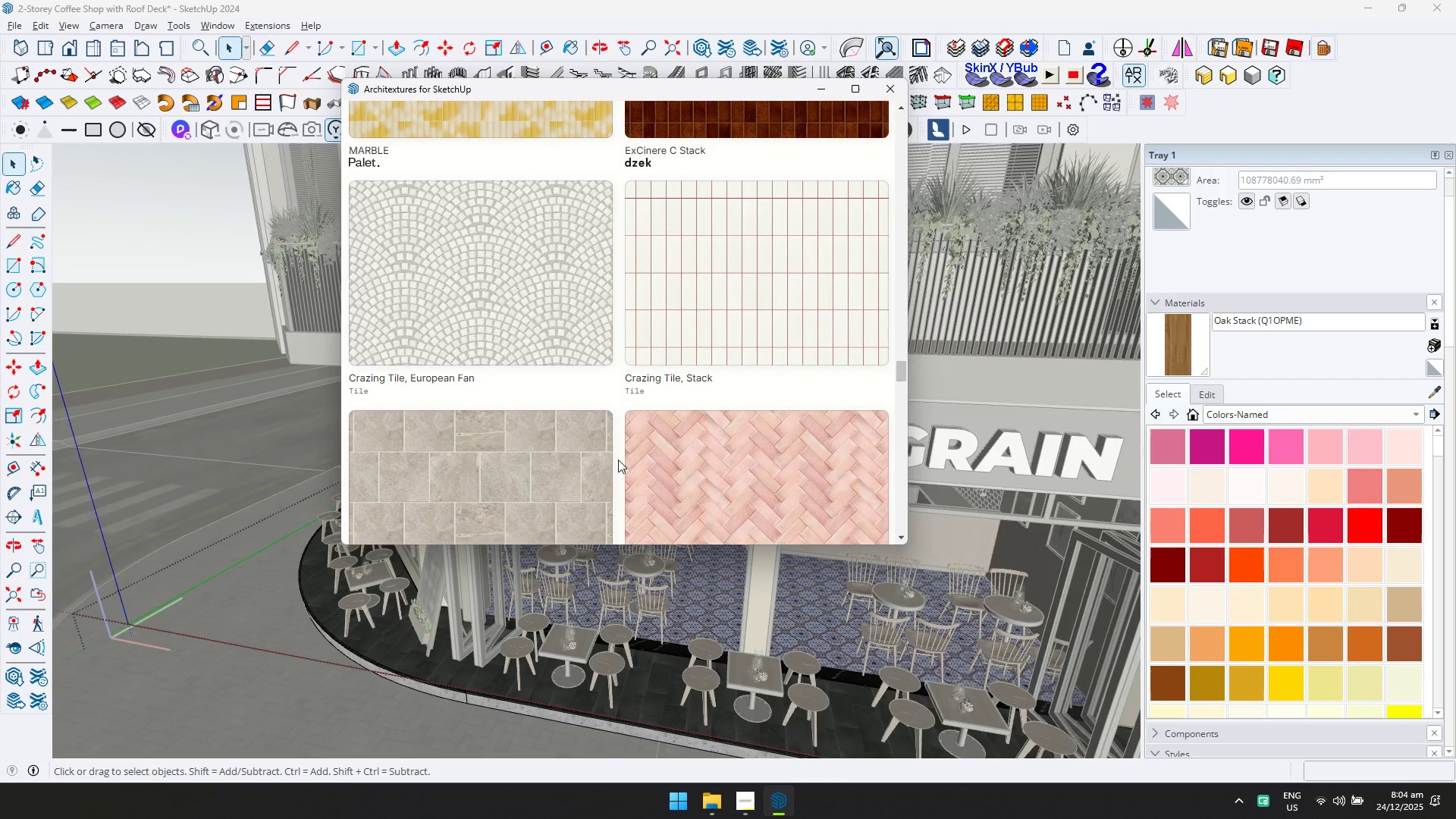 
scroll: coordinate [614, 449], scroll_direction: down, amount: 9.0
 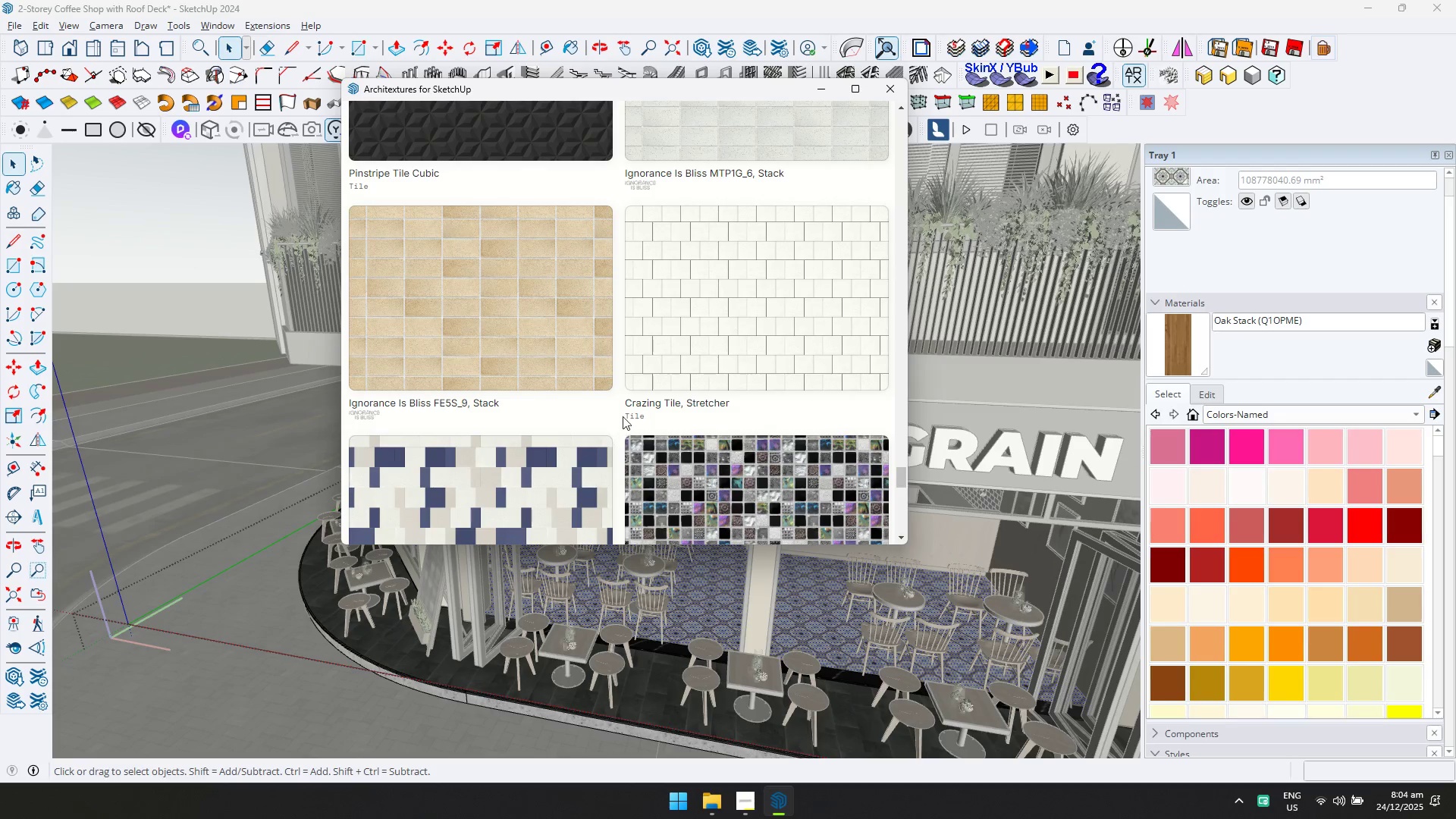 
scroll: coordinate [630, 407], scroll_direction: down, amount: 2.0
 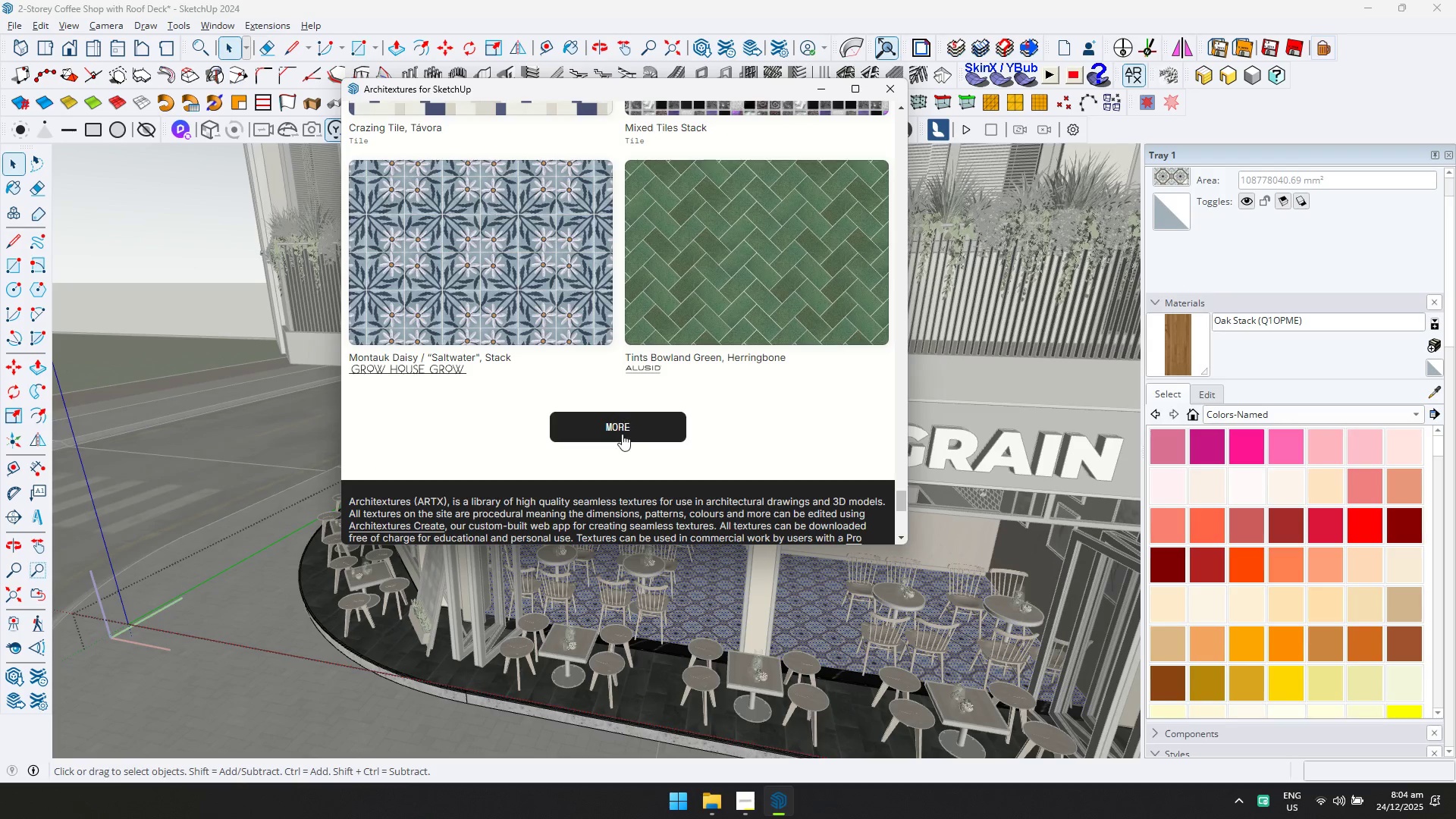 
left_click([622, 433])
 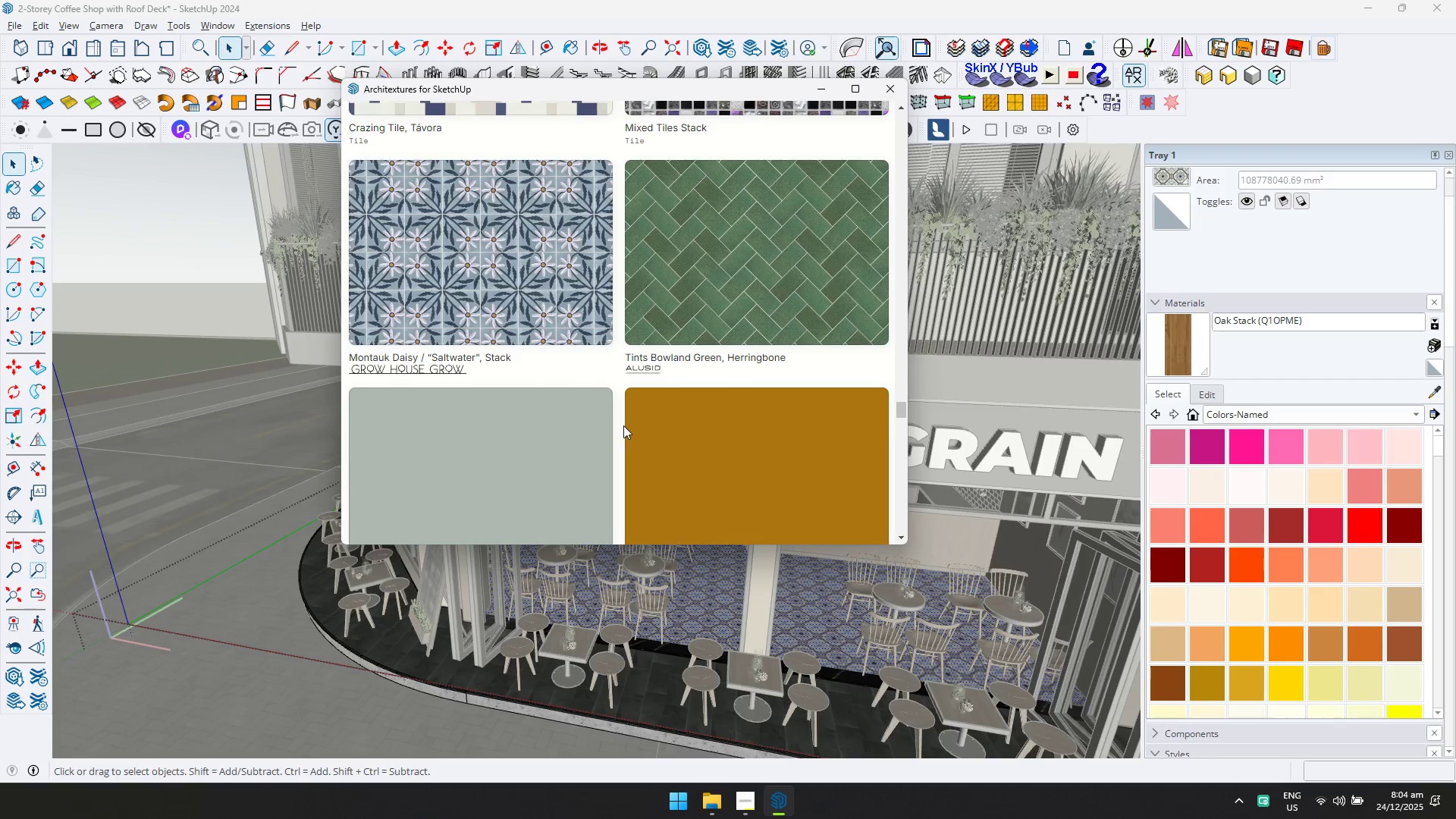 
scroll: coordinate [643, 373], scroll_direction: down, amount: 8.0
 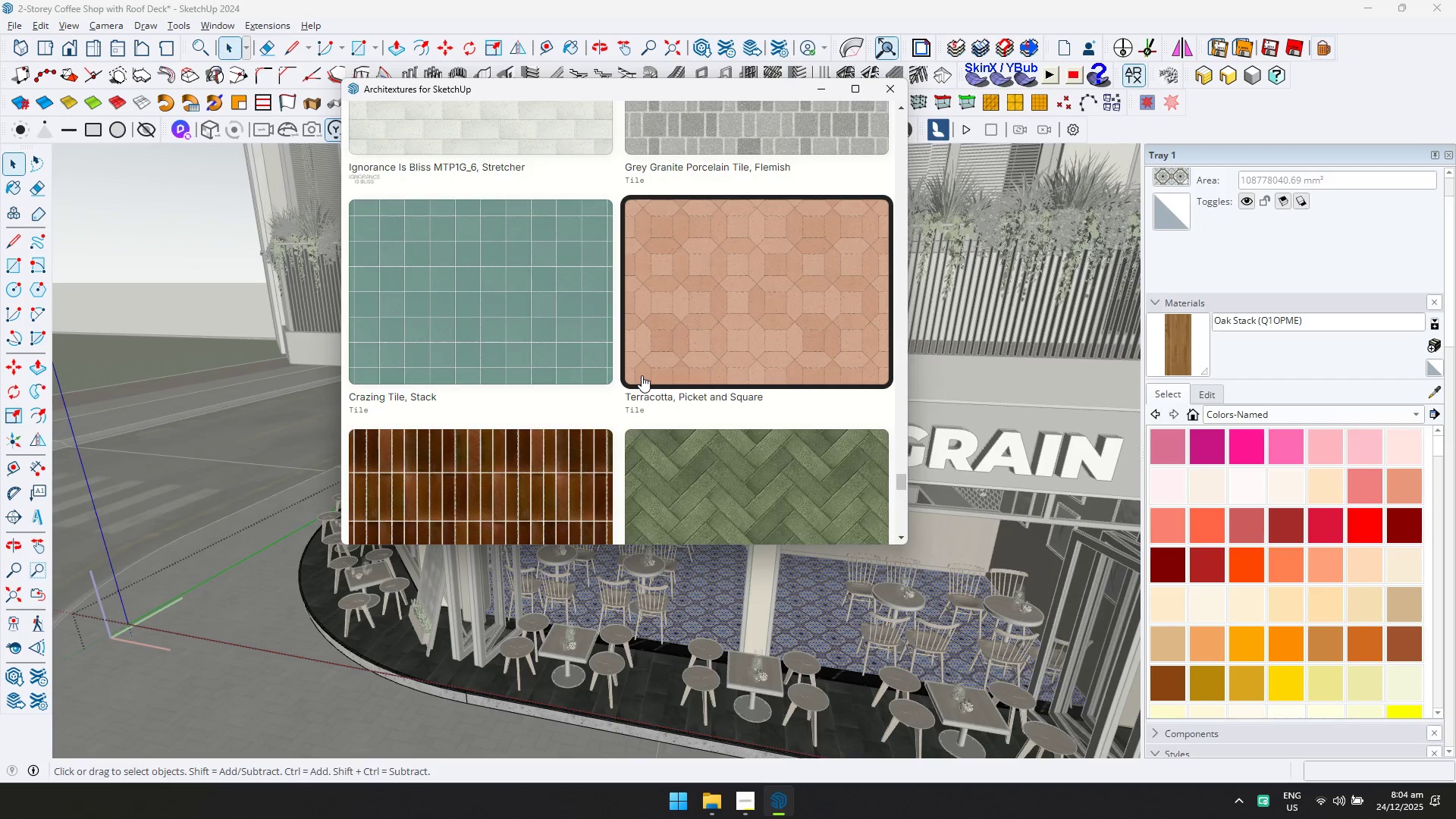 
scroll: coordinate [636, 380], scroll_direction: down, amount: 4.0
 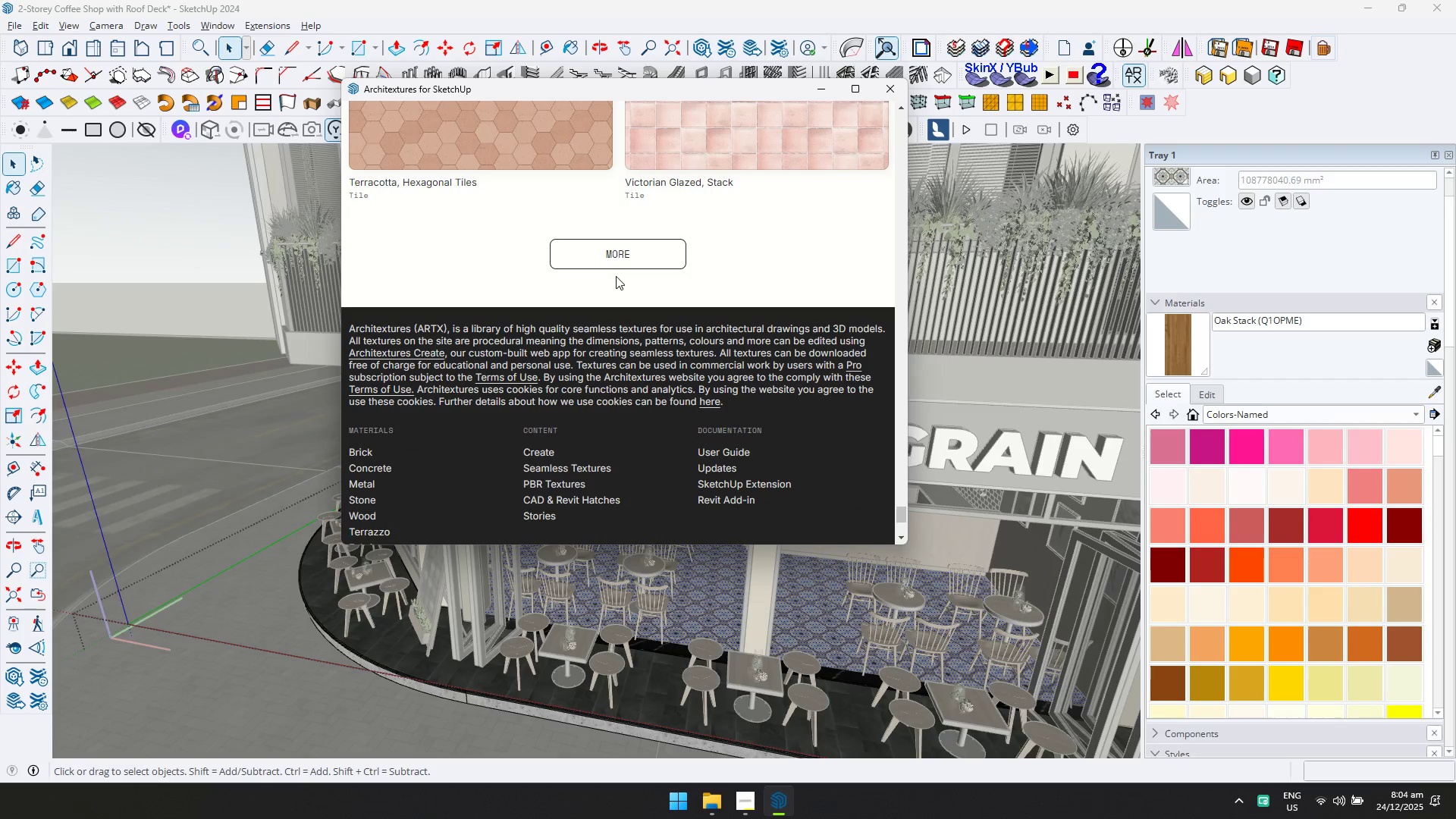 
left_click([618, 258])
 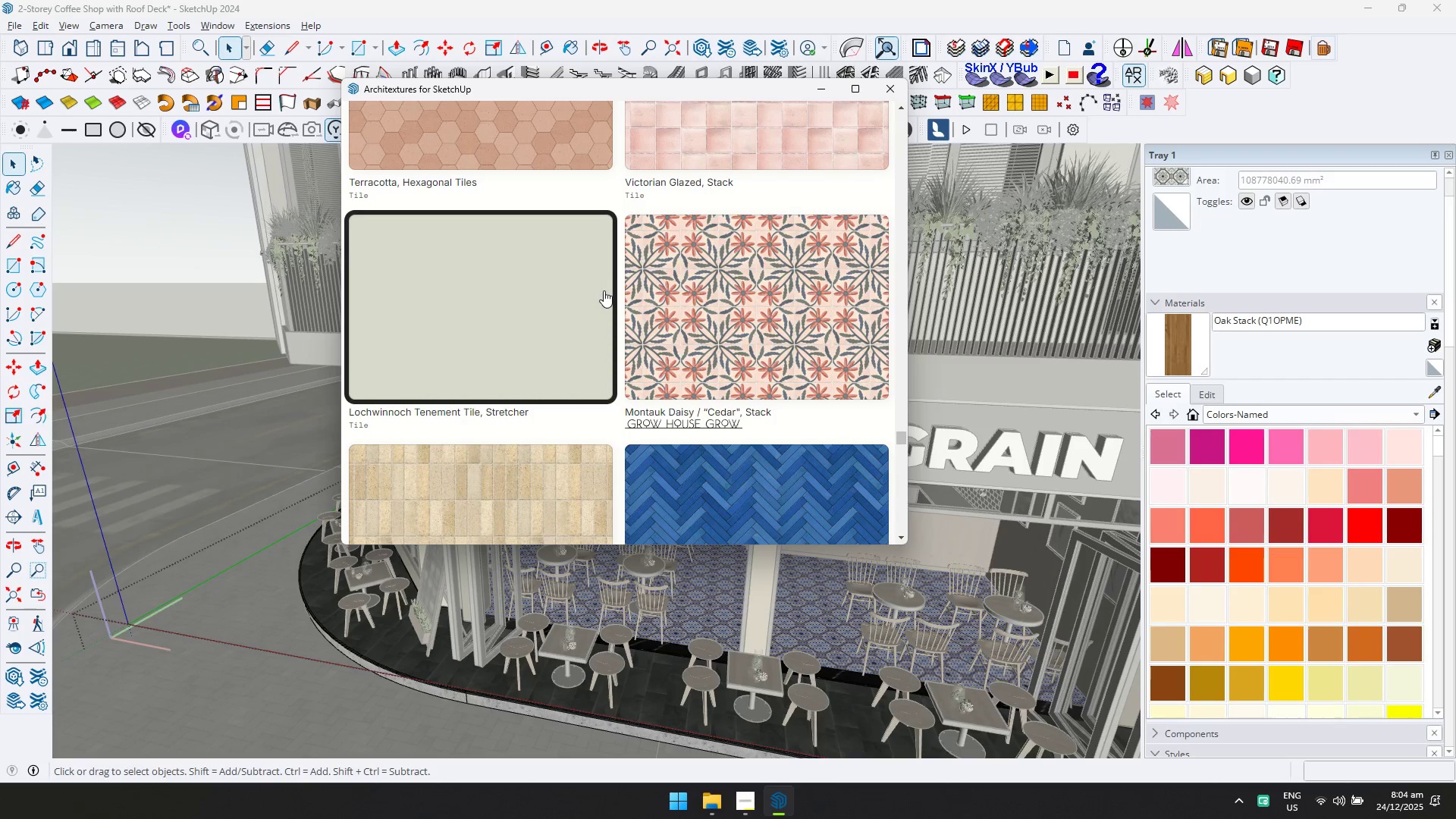 
scroll: coordinate [599, 301], scroll_direction: down, amount: 9.0
 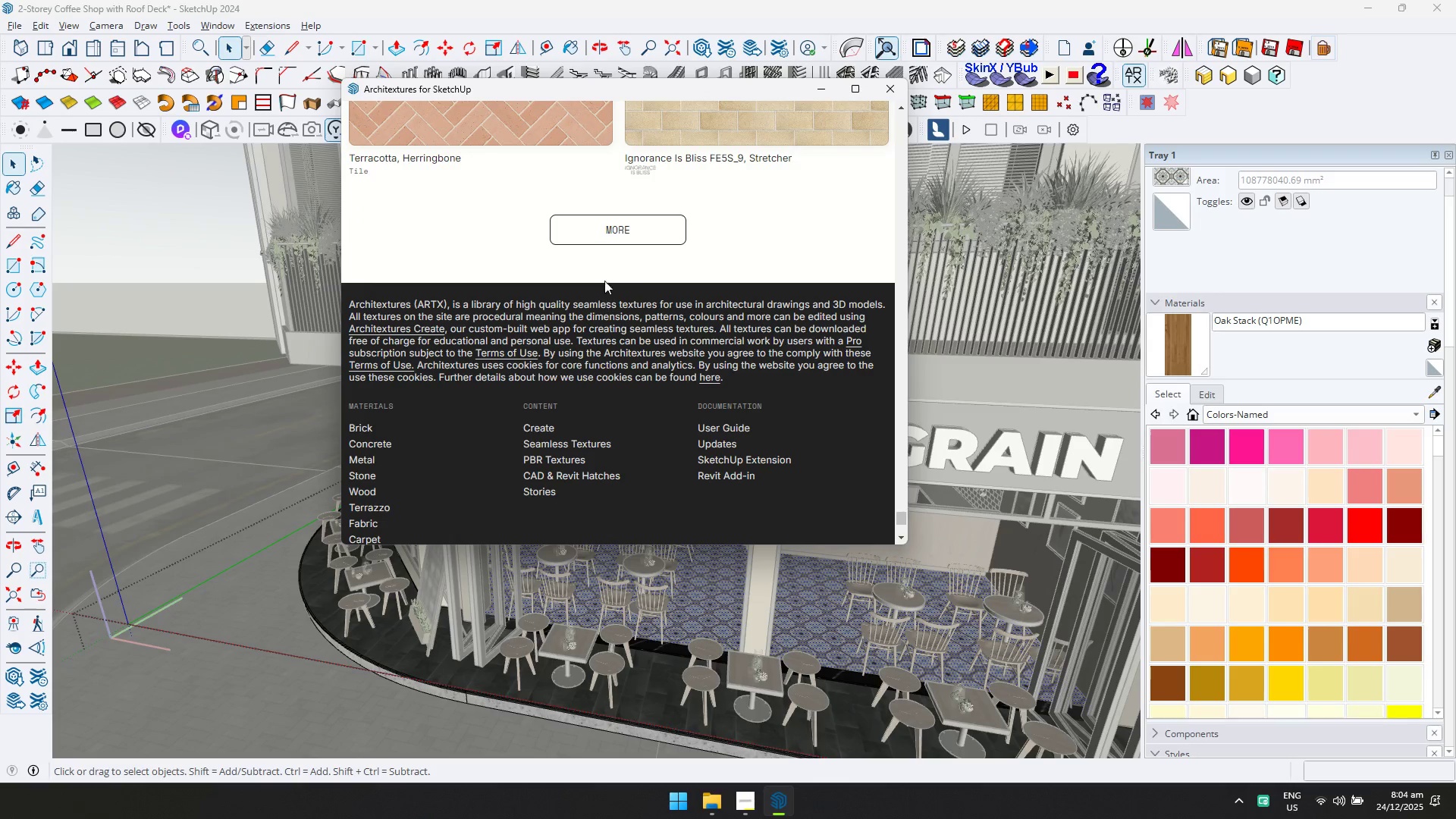 
left_click([603, 234])
 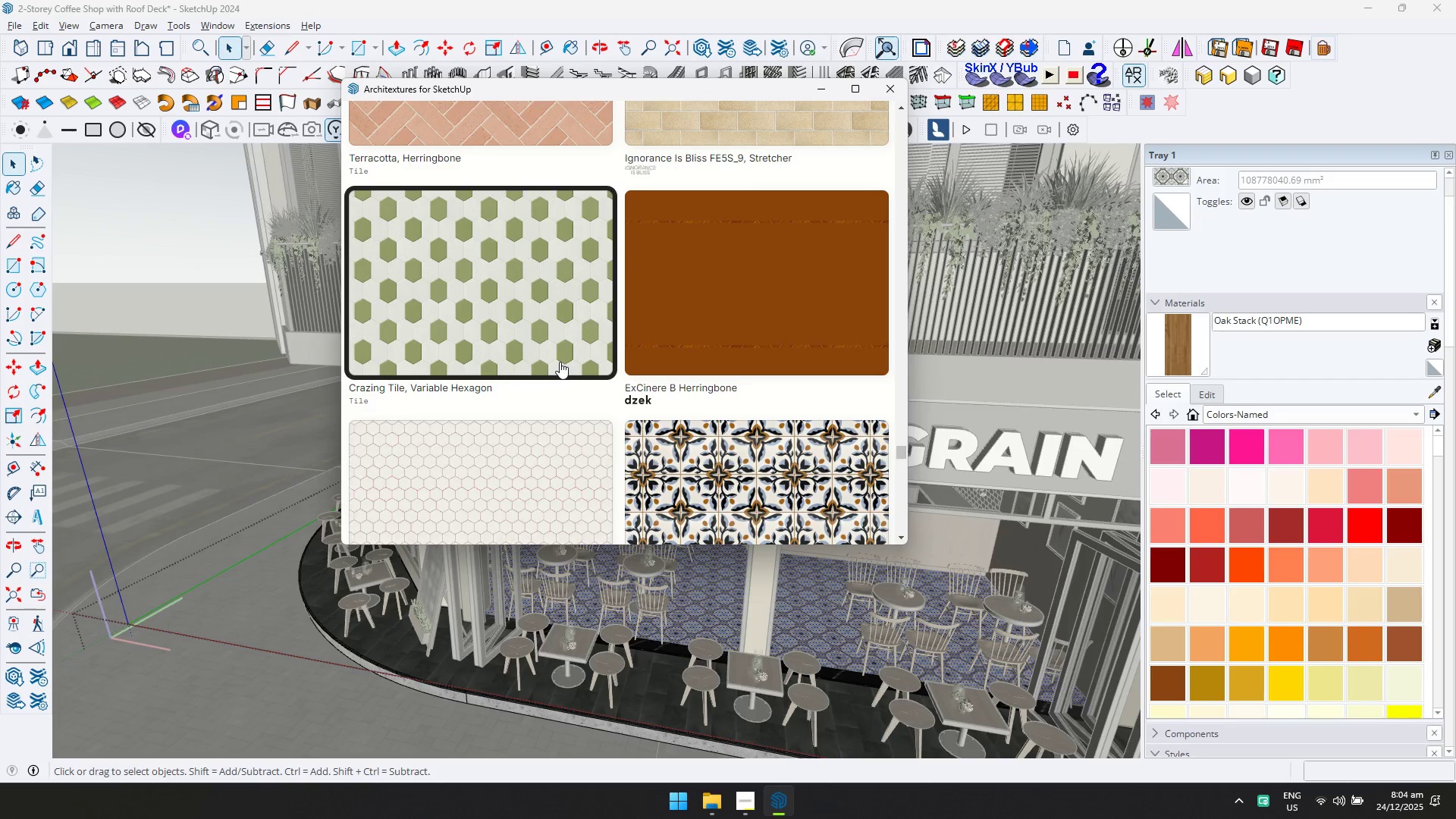 
scroll: coordinate [629, 441], scroll_direction: down, amount: 8.0
 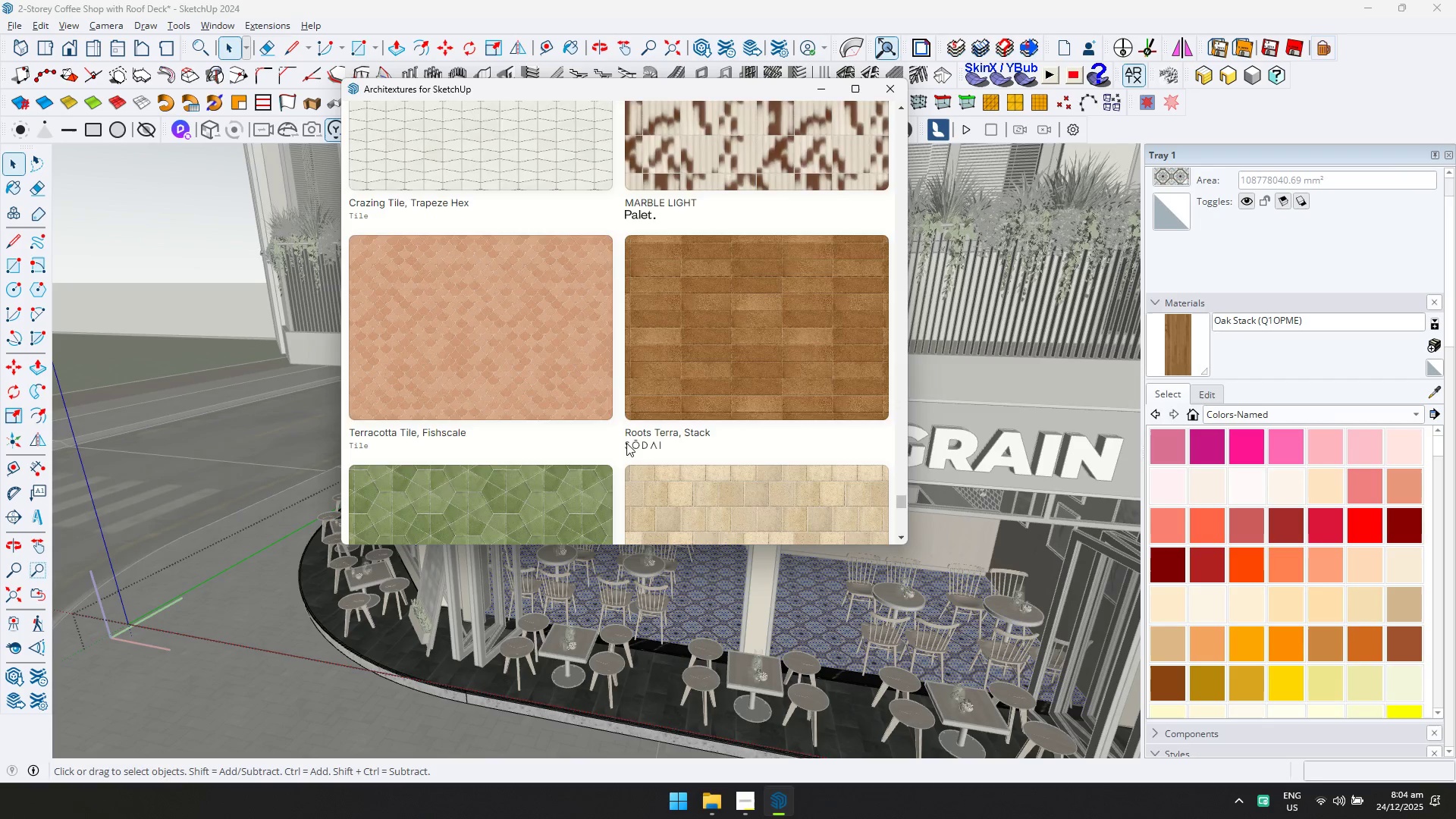 
left_click([617, 448])
 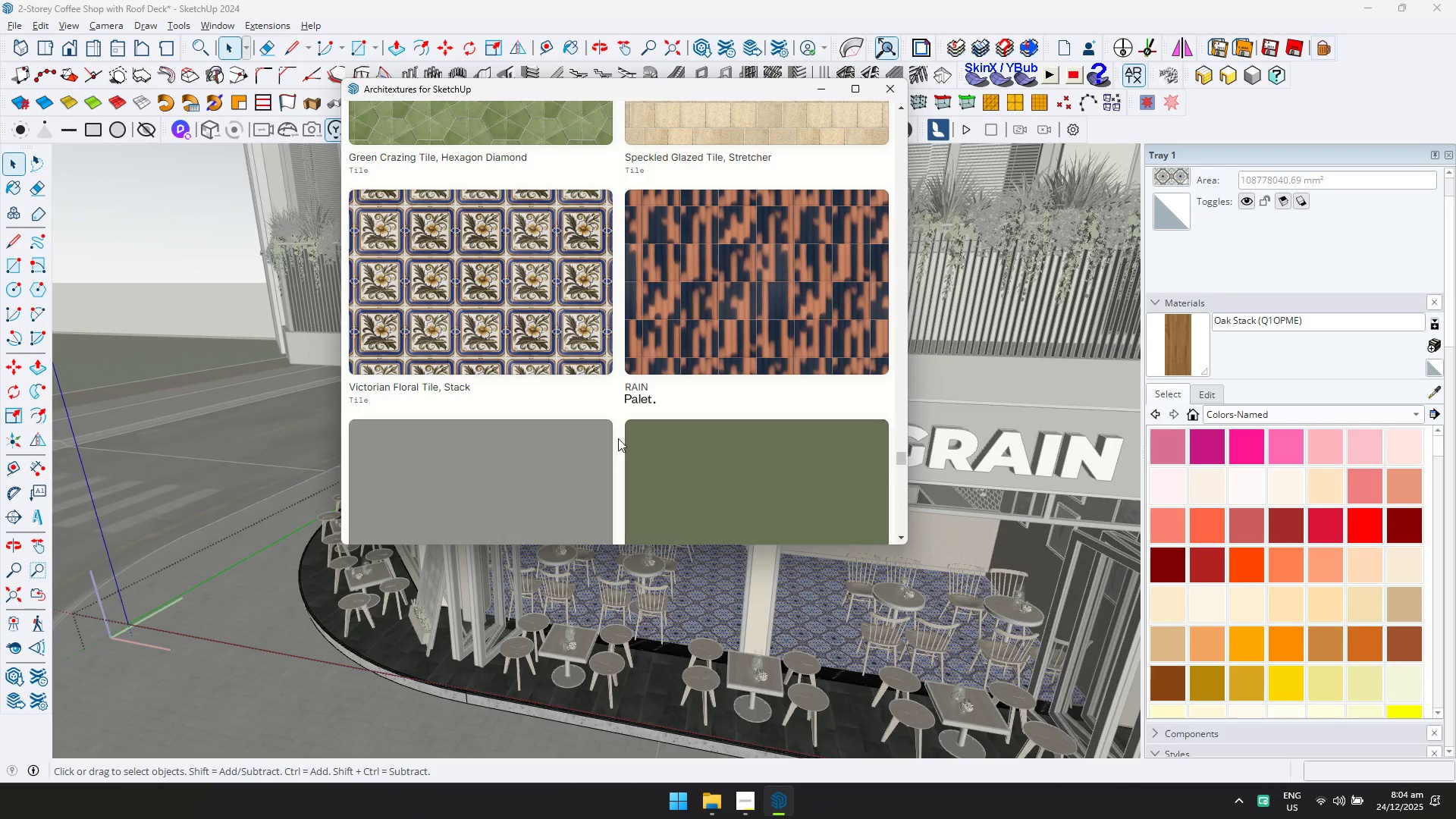 
scroll: coordinate [588, 389], scroll_direction: down, amount: 9.0
 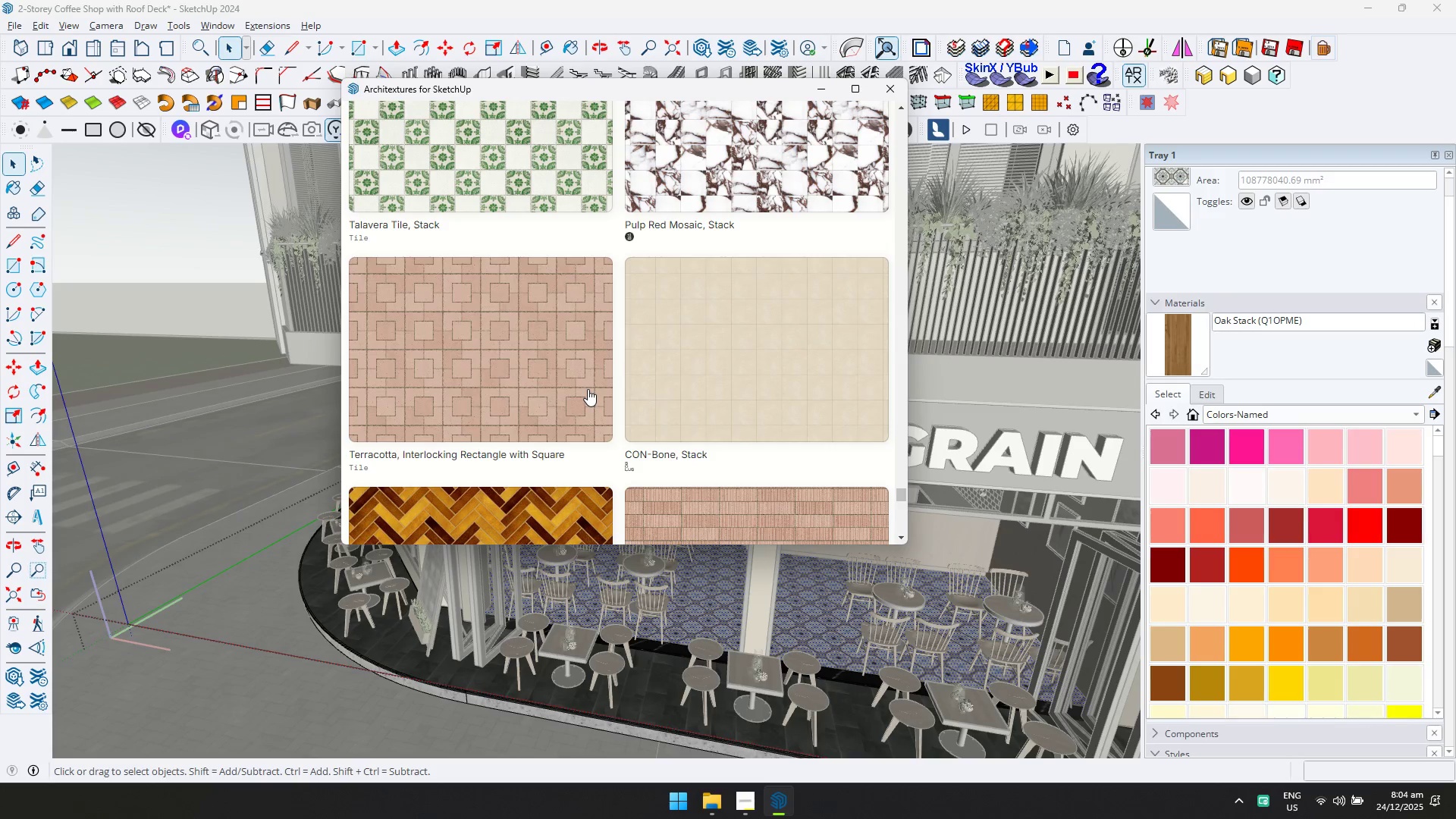 
scroll: coordinate [587, 389], scroll_direction: down, amount: 4.0
 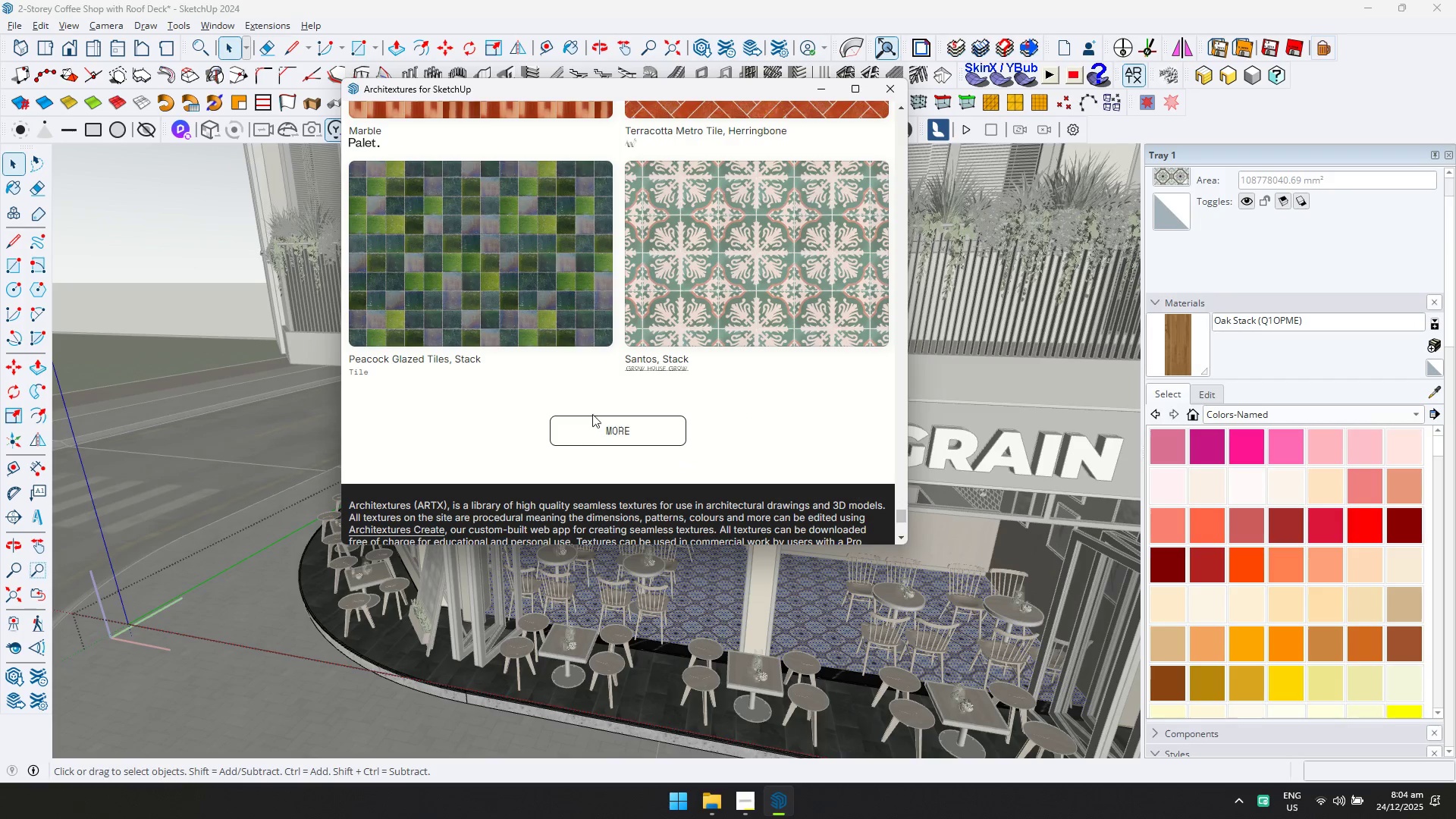 
left_click([600, 433])
 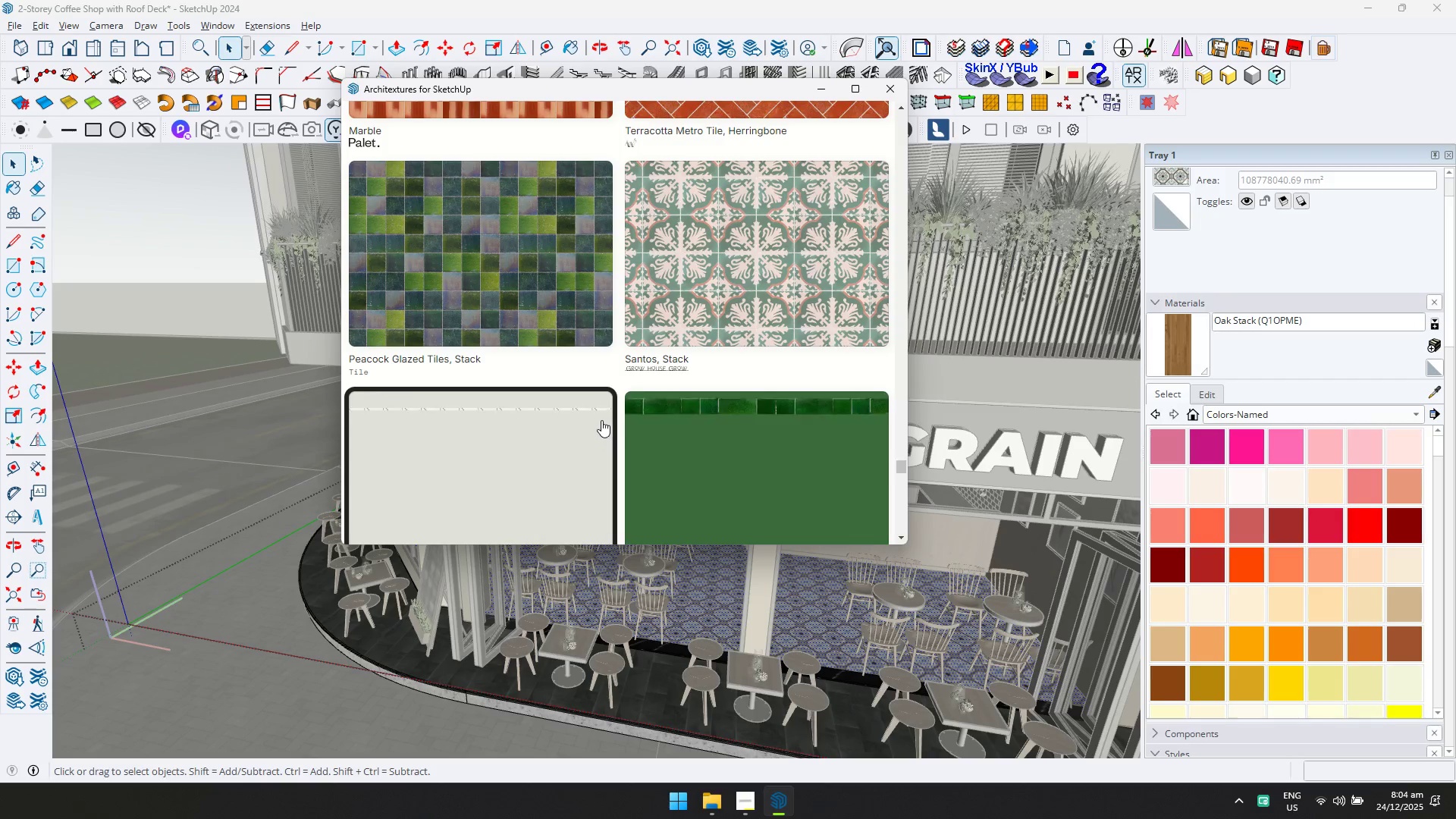 
scroll: coordinate [611, 391], scroll_direction: down, amount: 2.0
 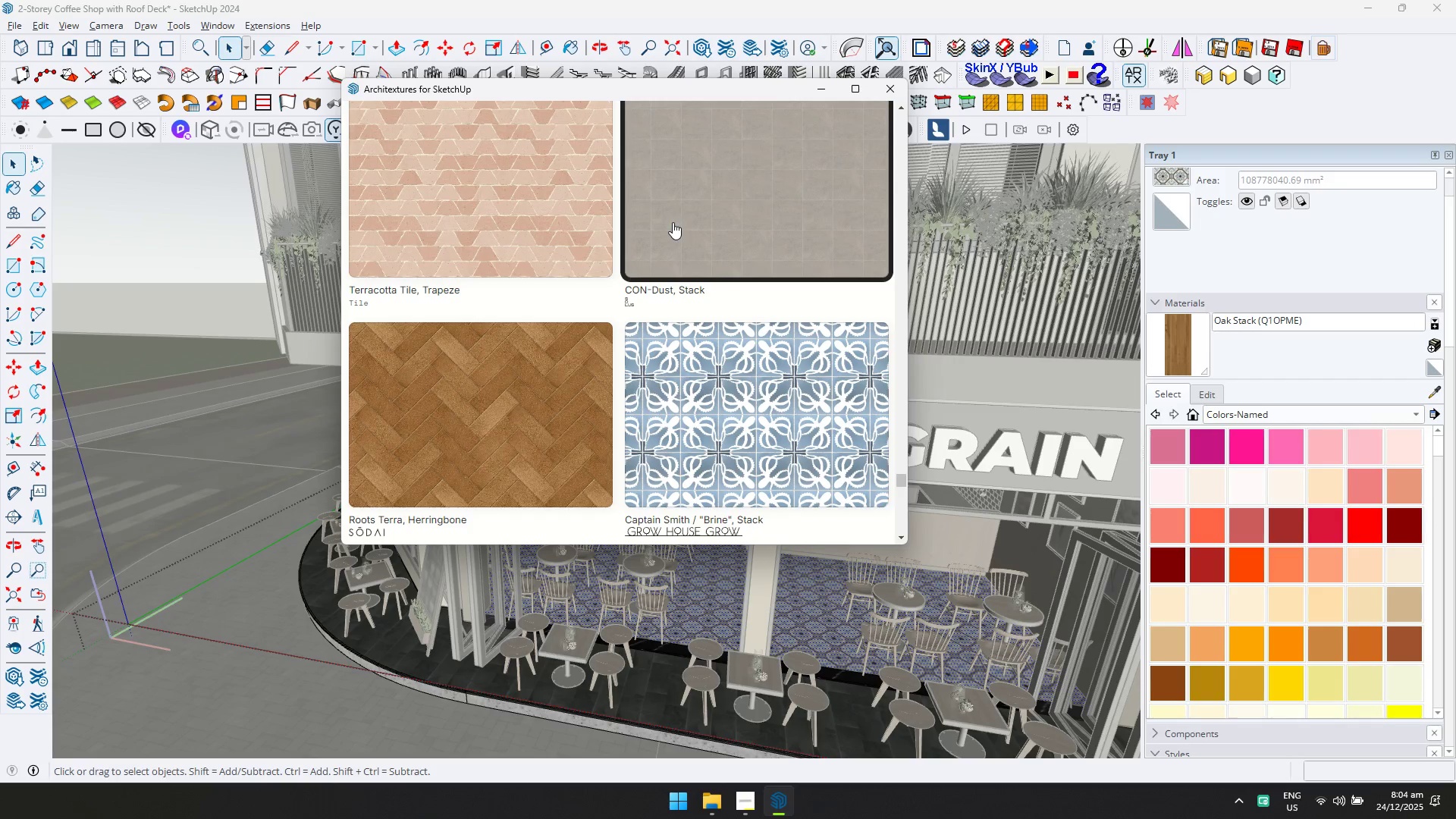 
scroll: coordinate [937, 318], scroll_direction: up, amount: 3.0
 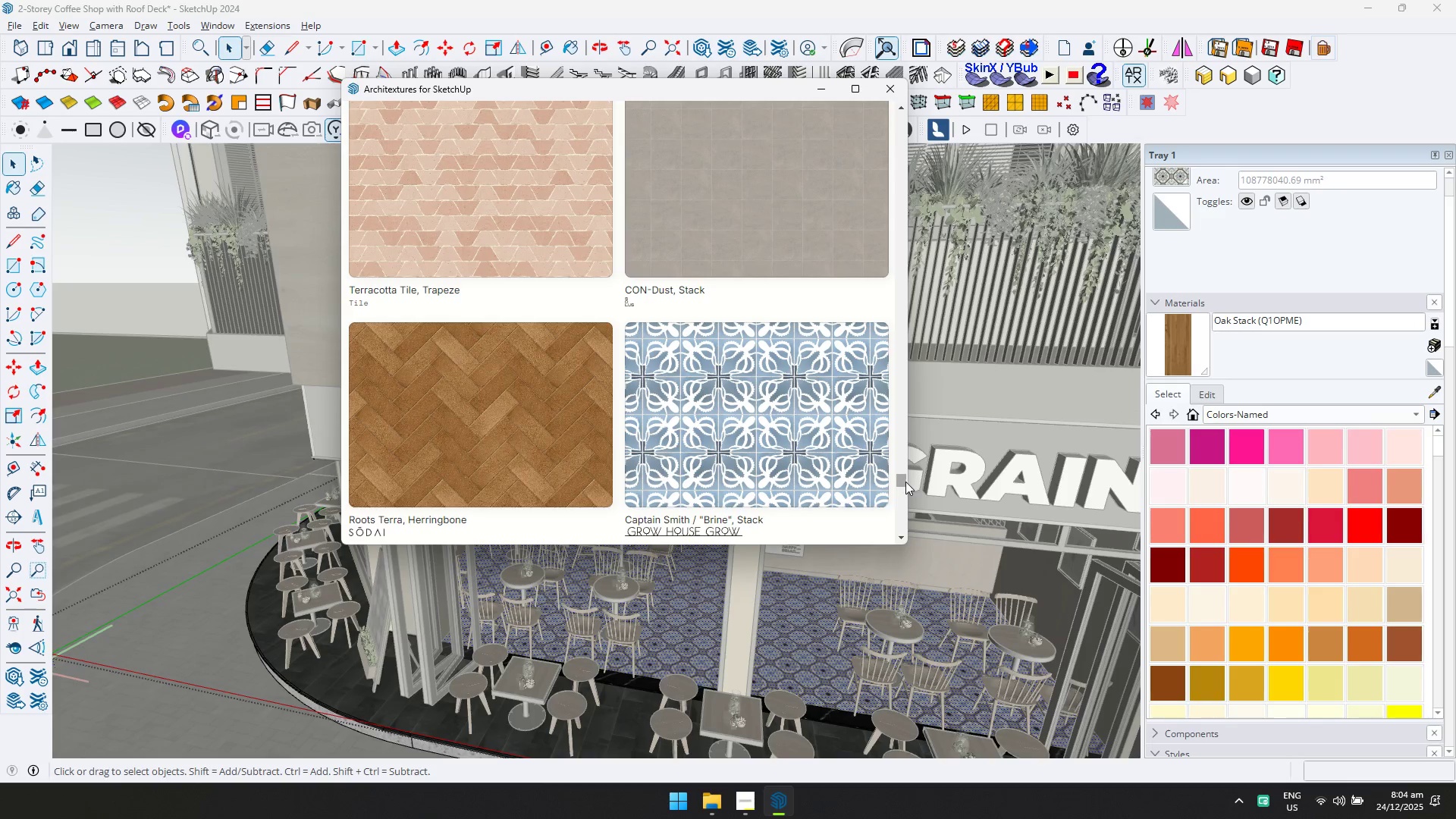 
left_click_drag(start_coordinate=[905, 482], to_coordinate=[914, 124])
 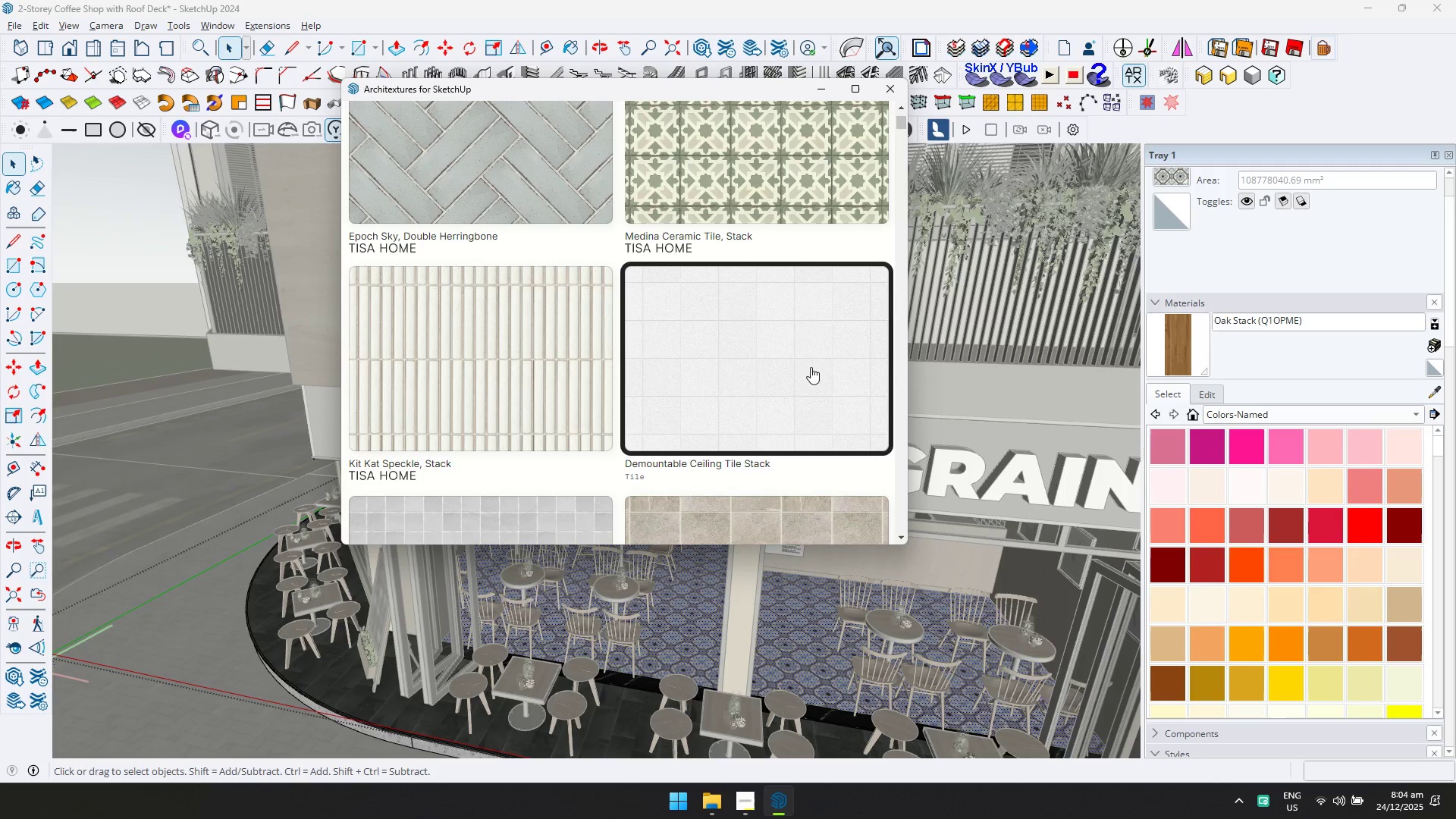 
left_click([802, 381])
 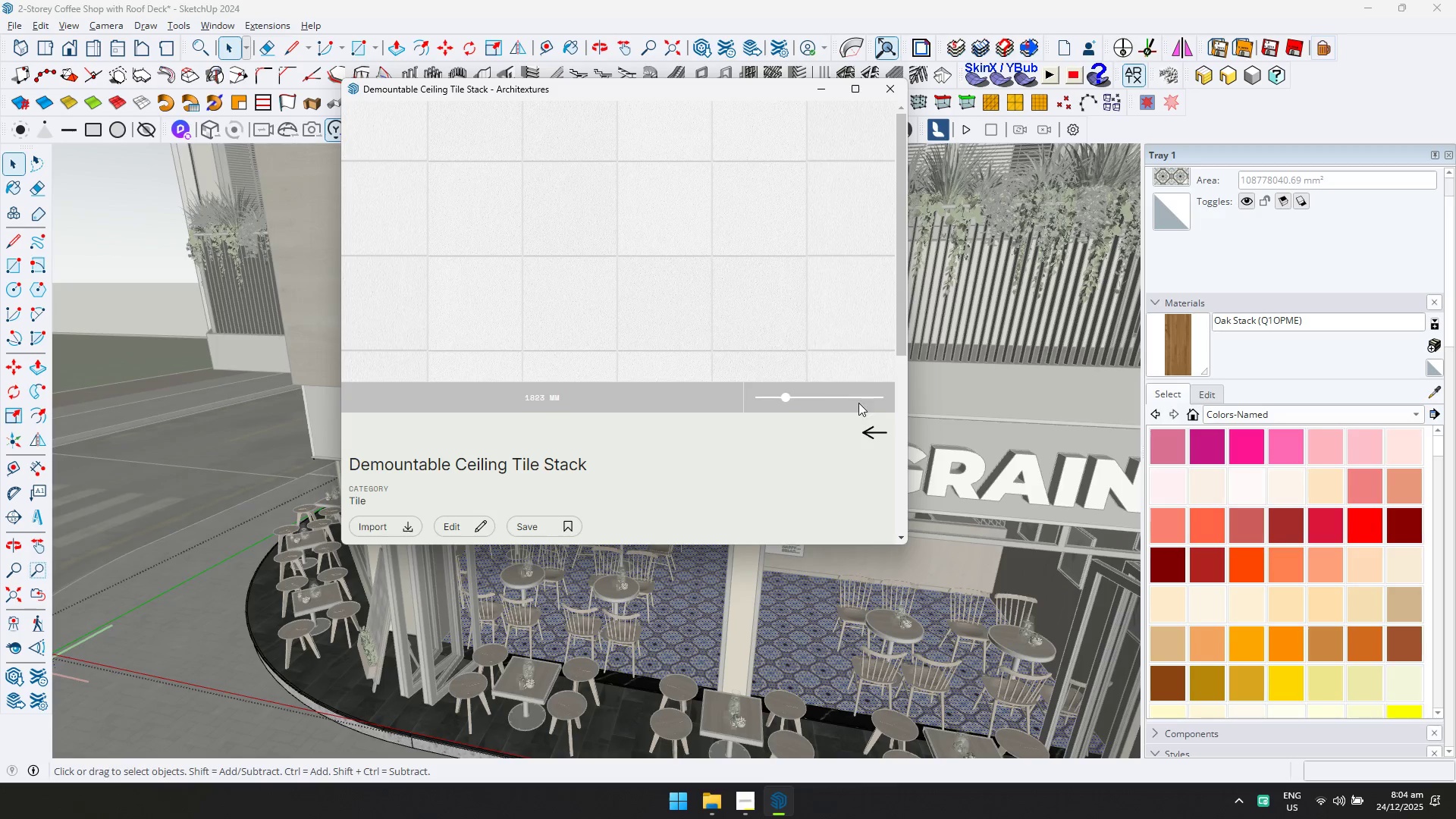 
left_click([870, 432])
 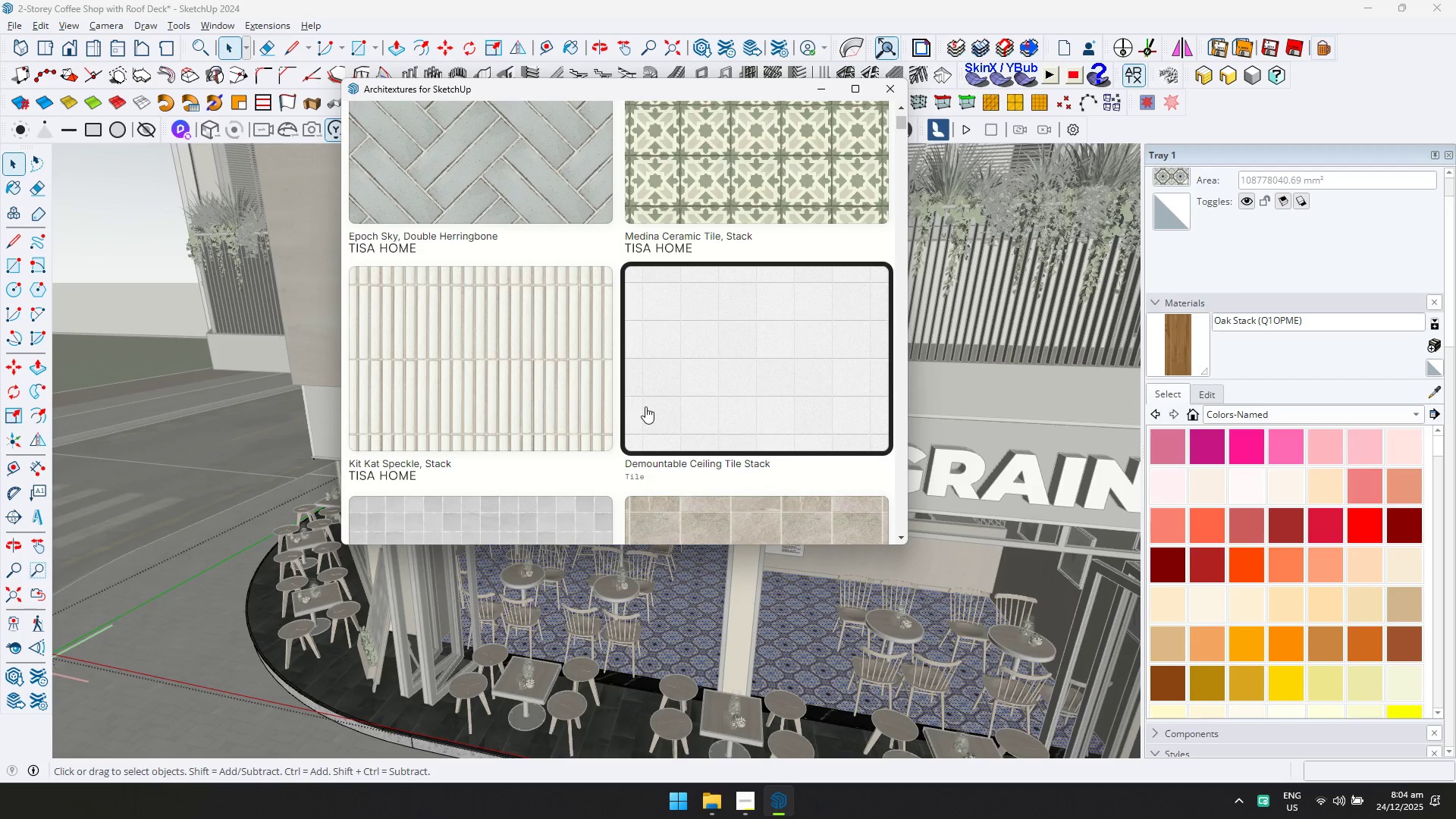 
scroll: coordinate [651, 396], scroll_direction: down, amount: 11.0
 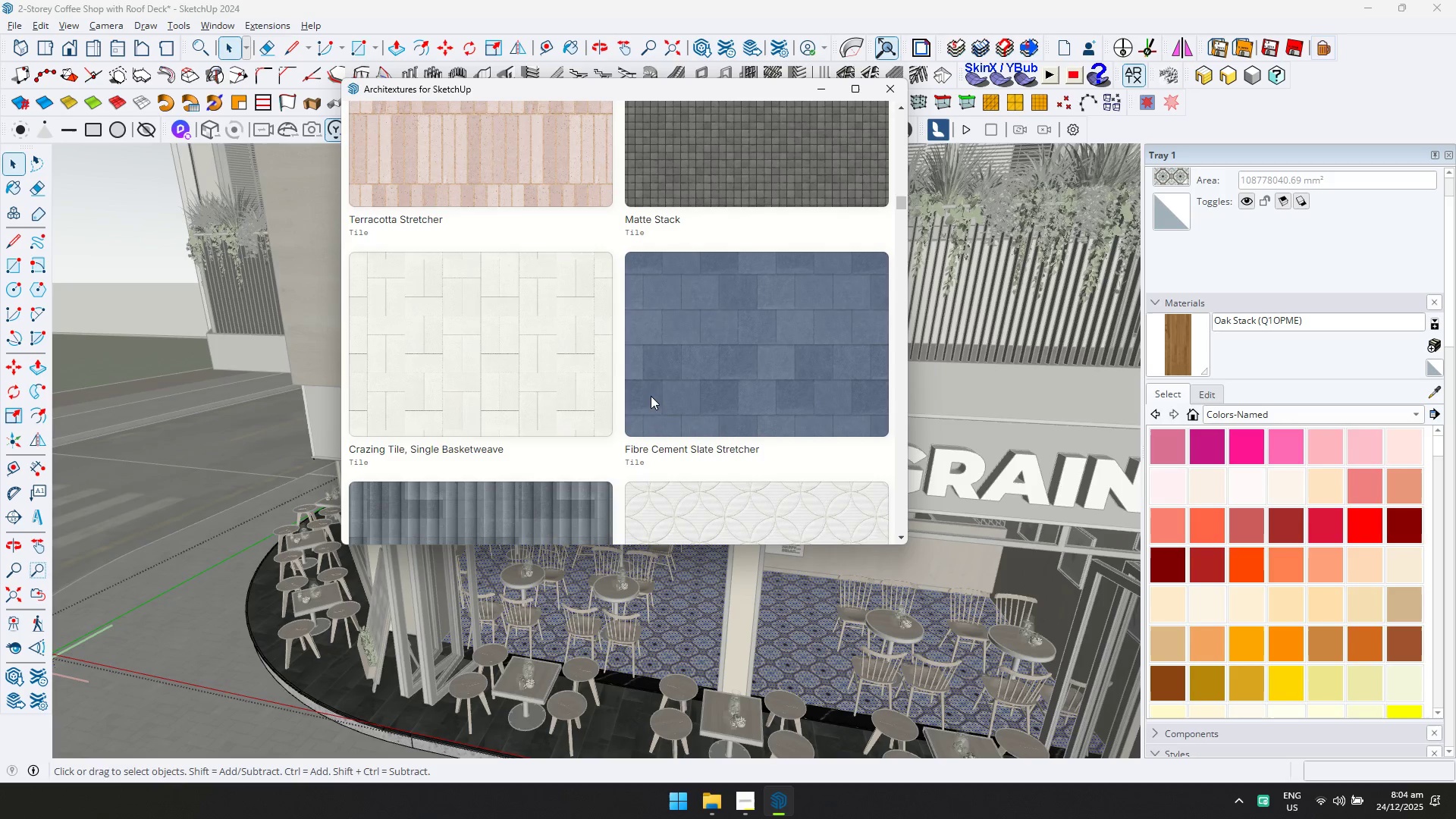 
left_click([499, 375])
 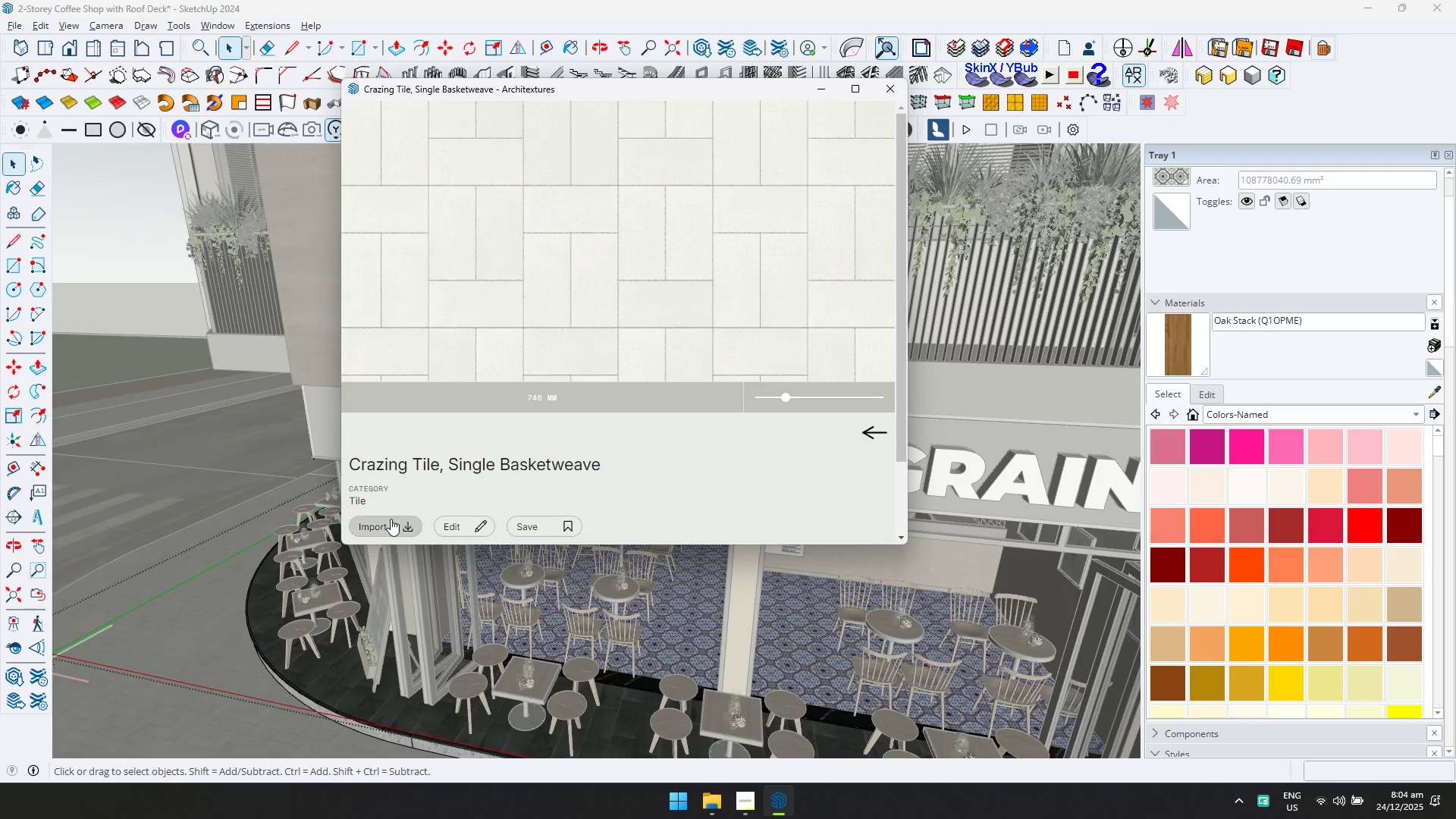 
left_click([379, 529])
 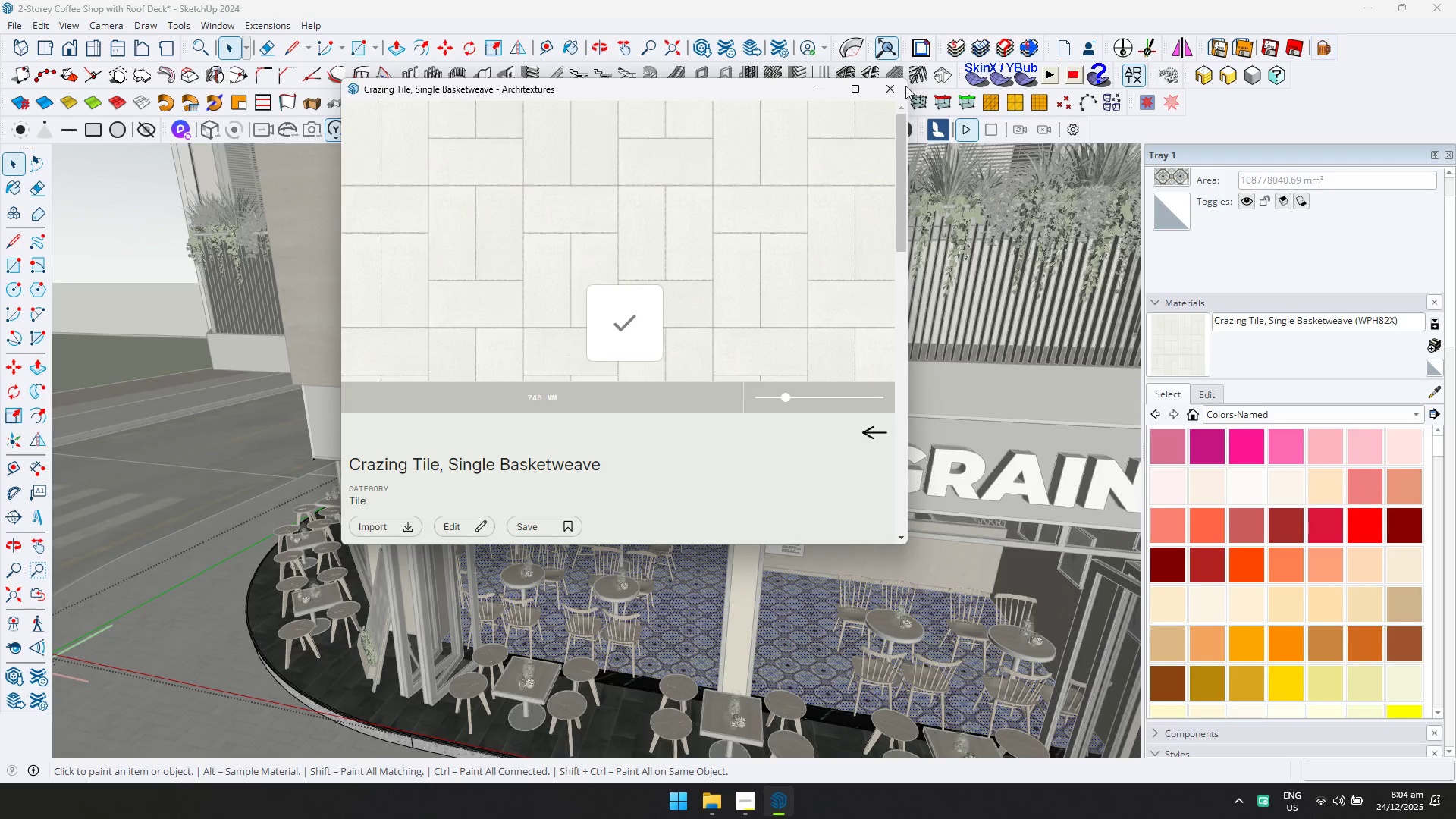 
left_click([896, 86])
 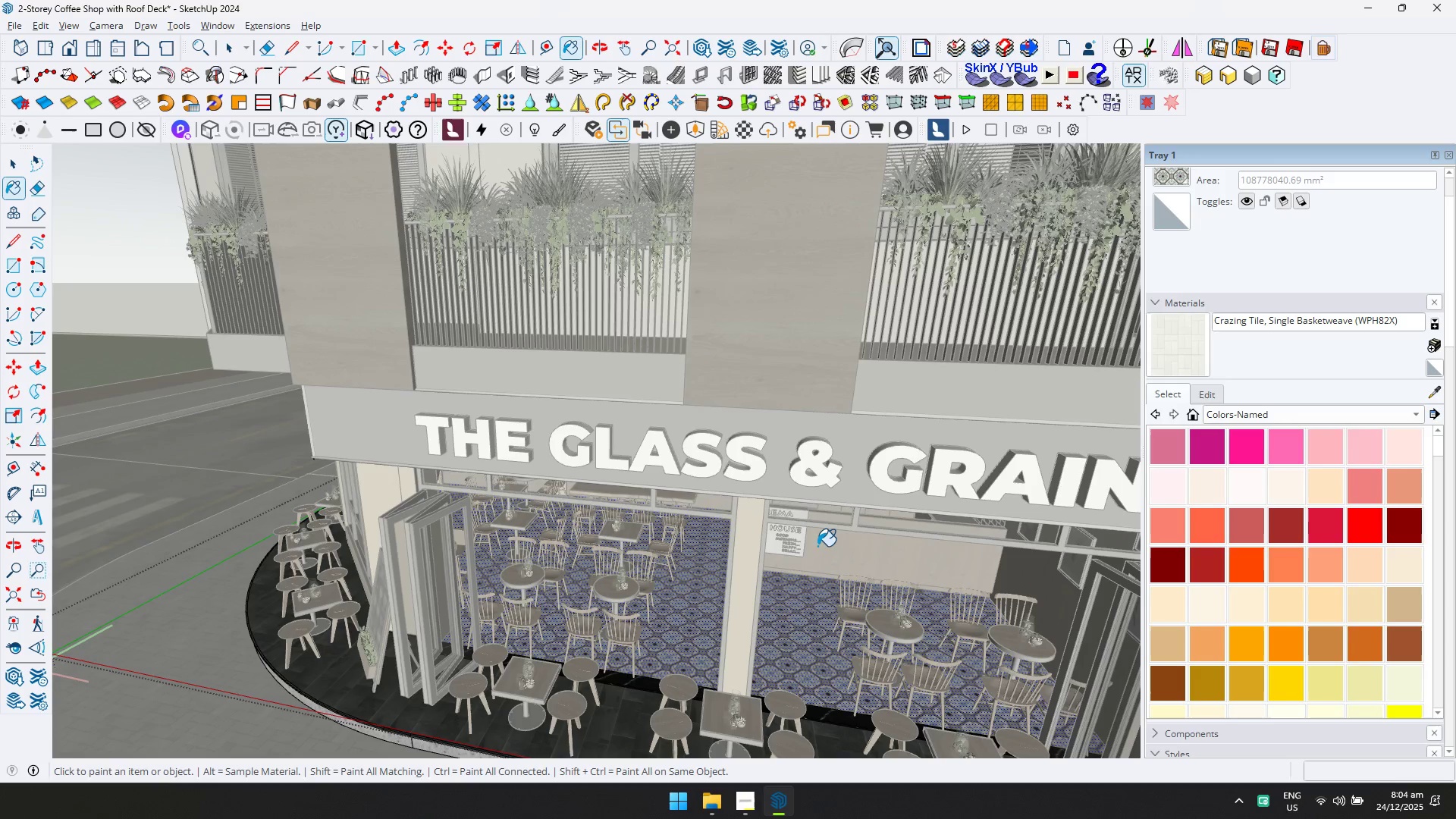 
left_click([783, 626])
 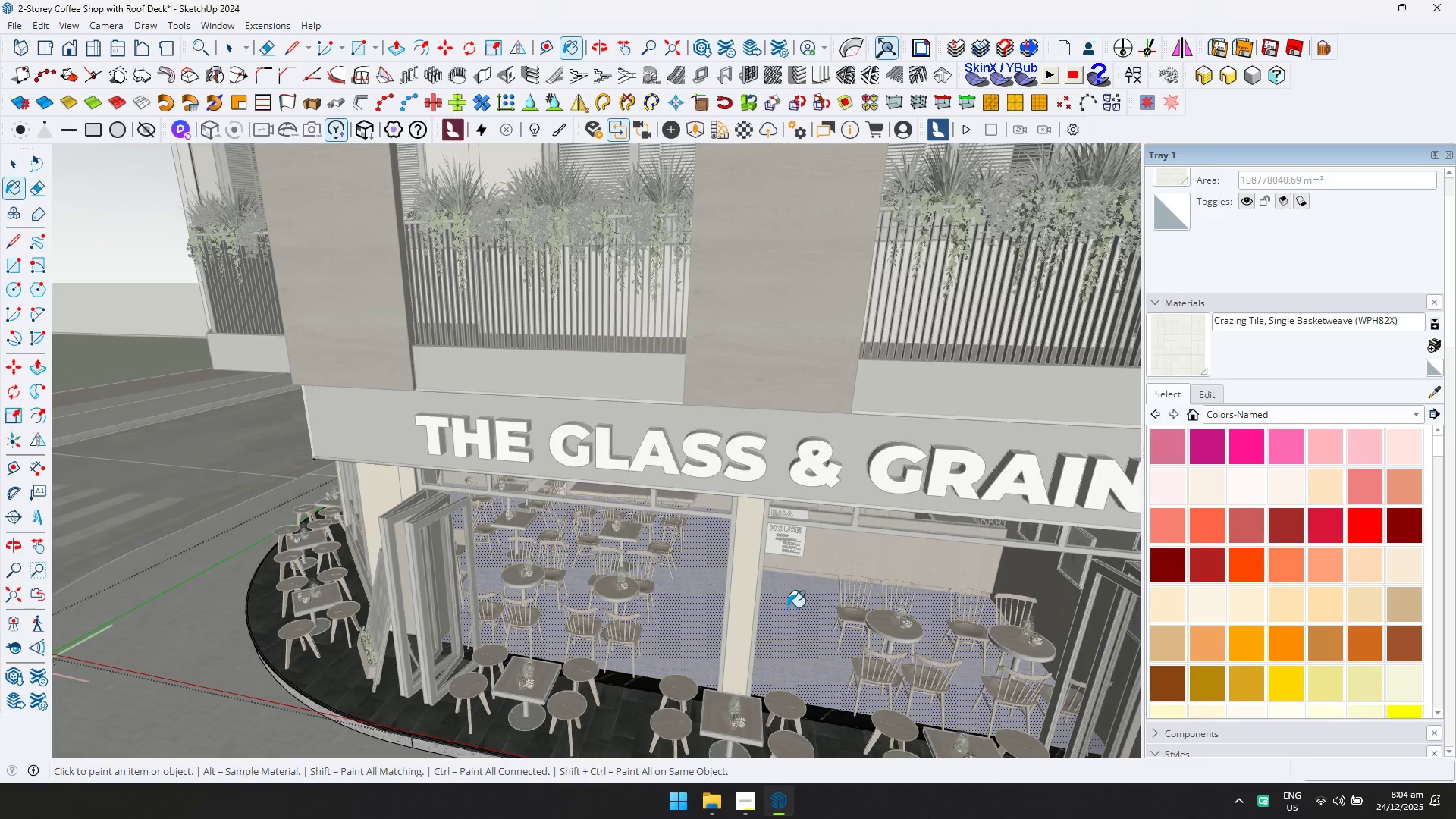 
key(Space)
 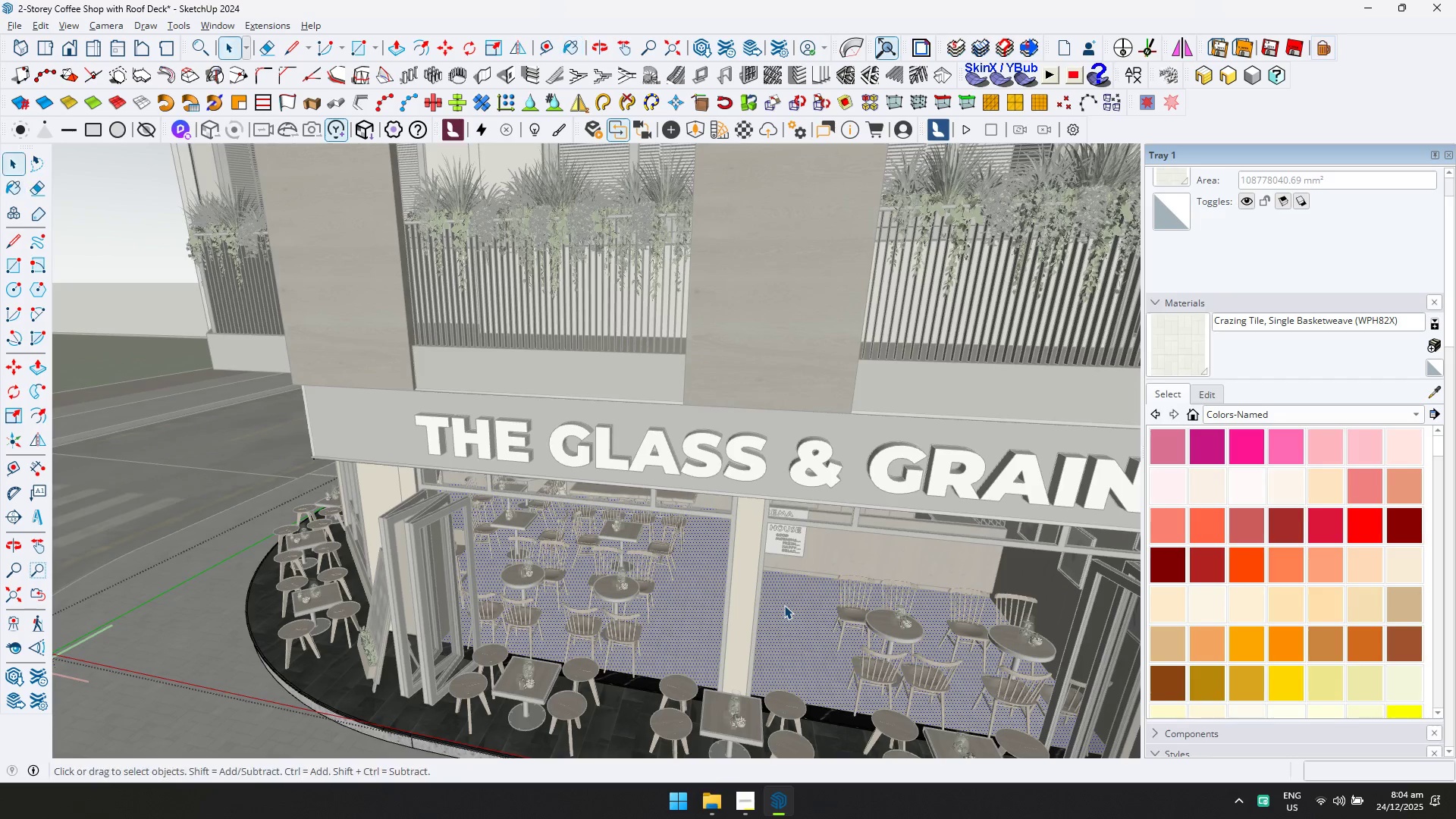 
key(Escape)
 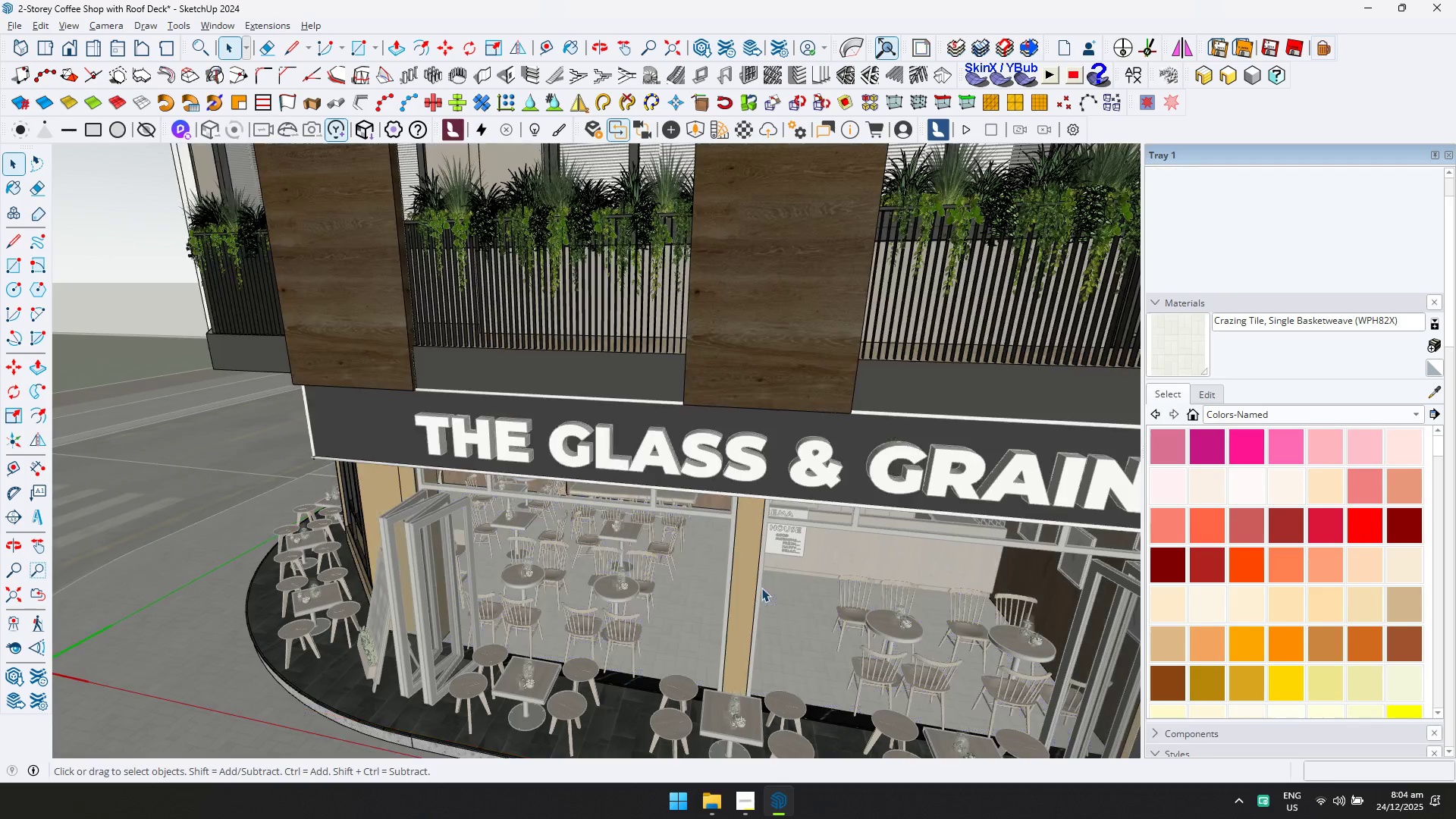 
key(Escape)
 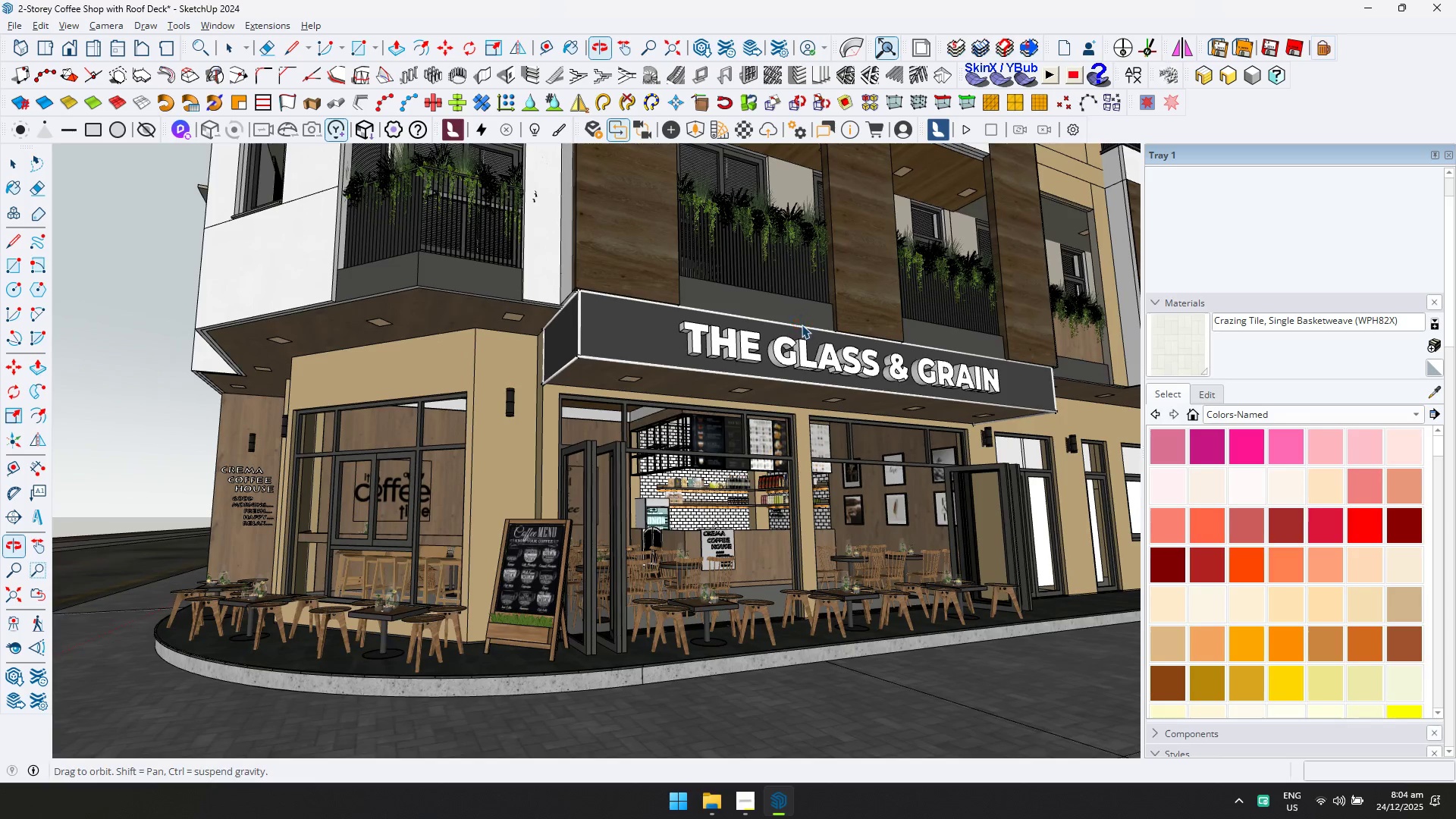 
scroll: coordinate [671, 506], scroll_direction: down, amount: 32.0
 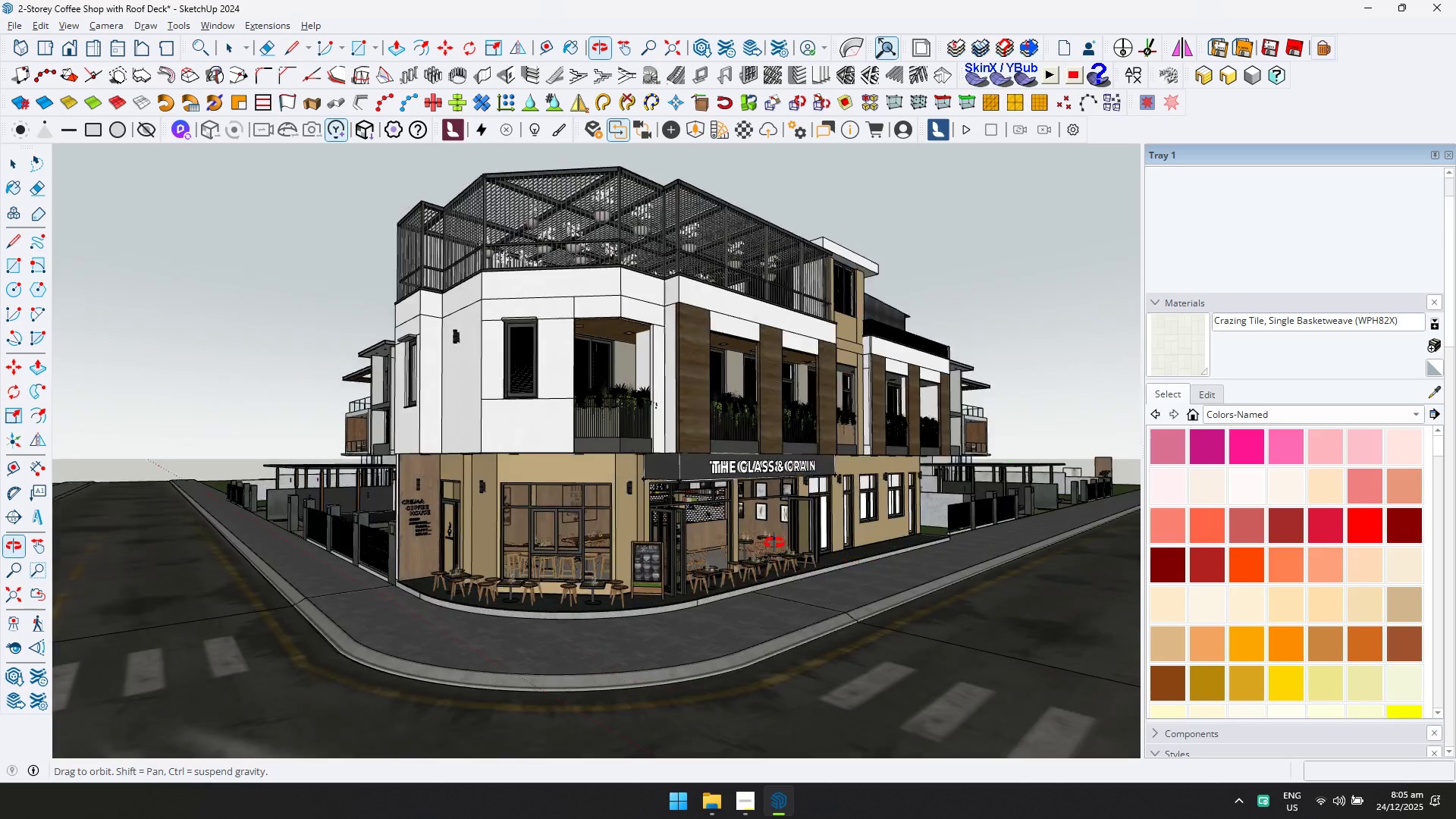 
hold_key(key=ShiftLeft, duration=0.33)
 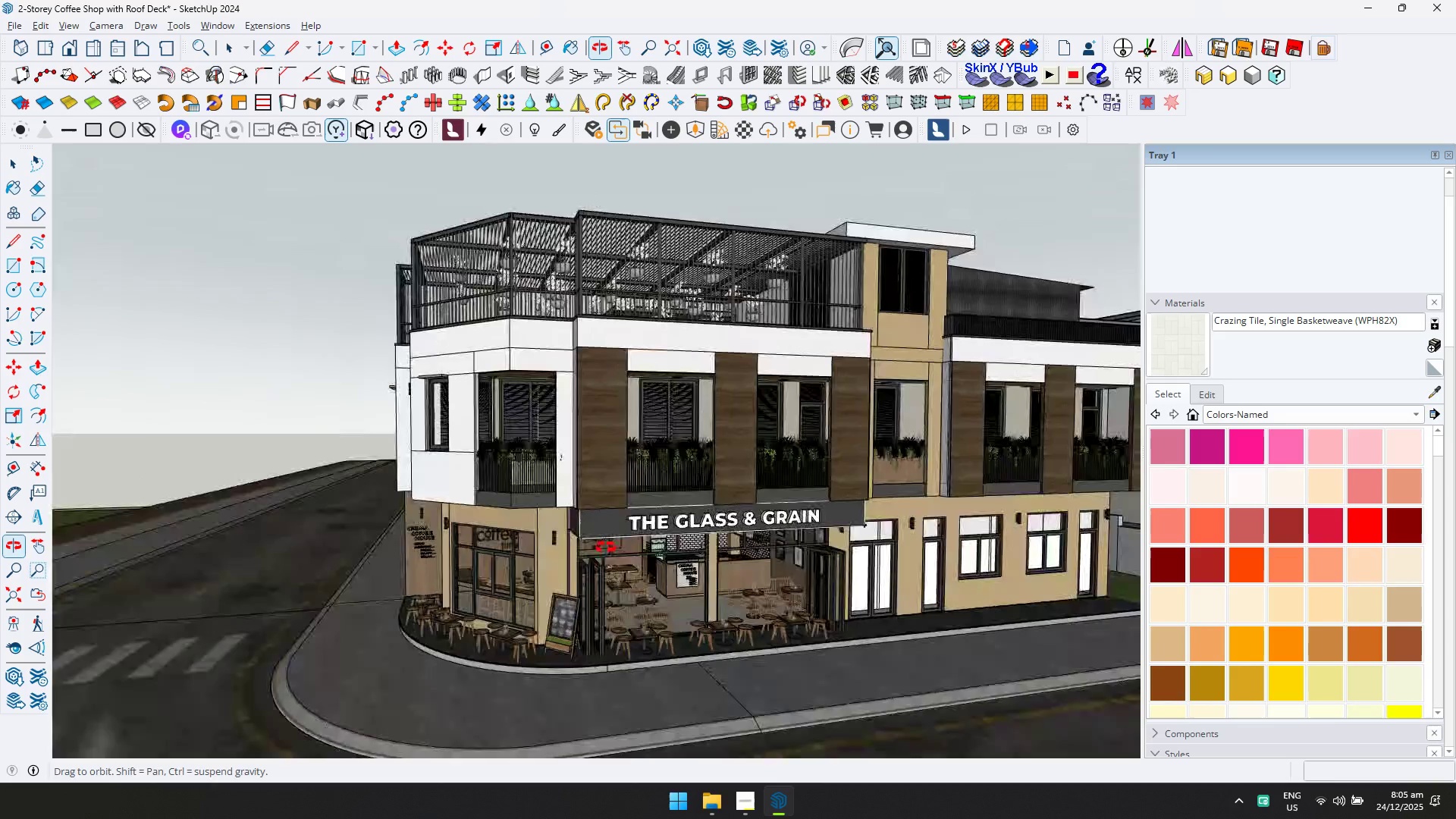 
scroll: coordinate [778, 518], scroll_direction: none, amount: 0.0
 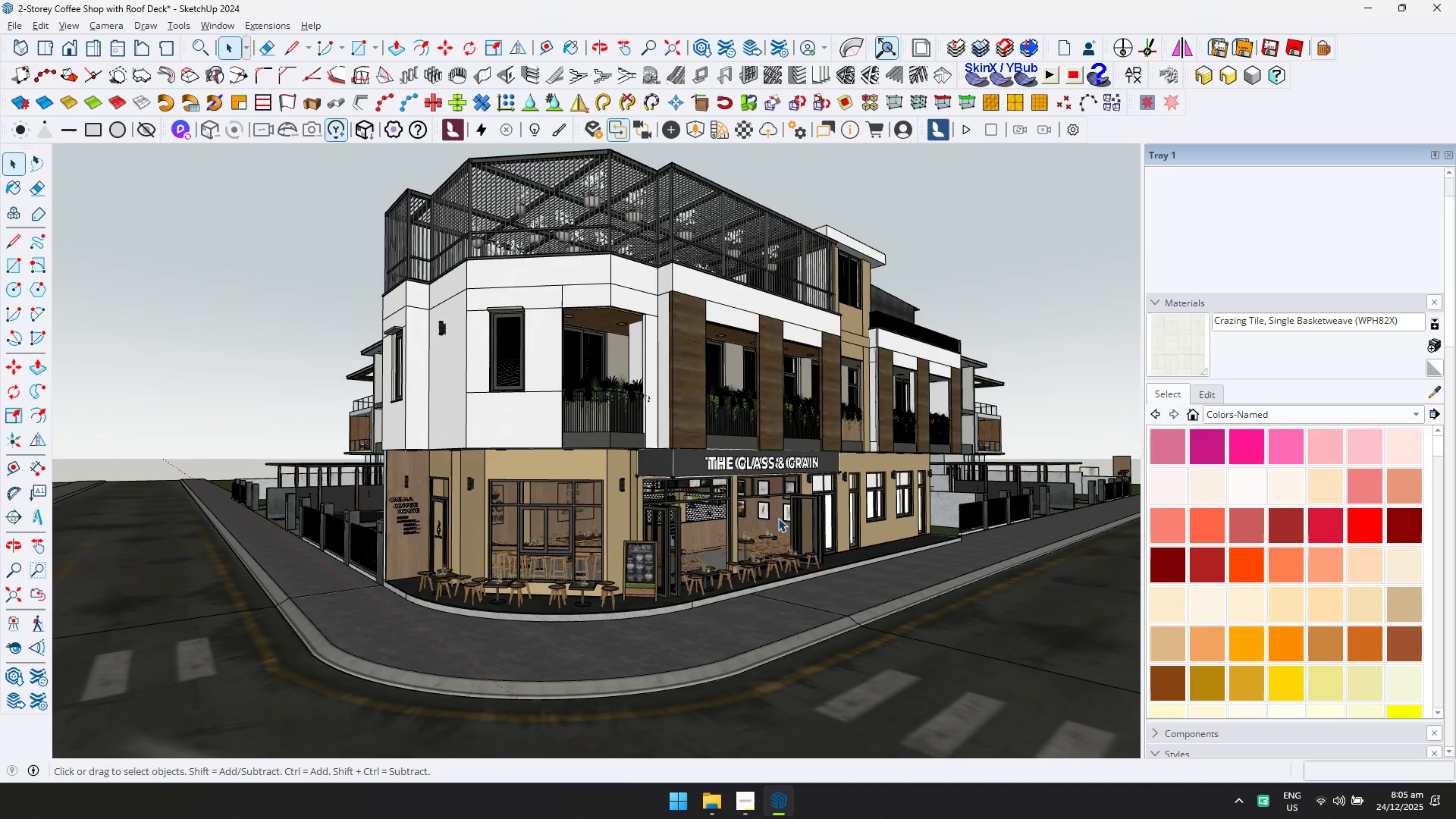 
key(Control+S)
 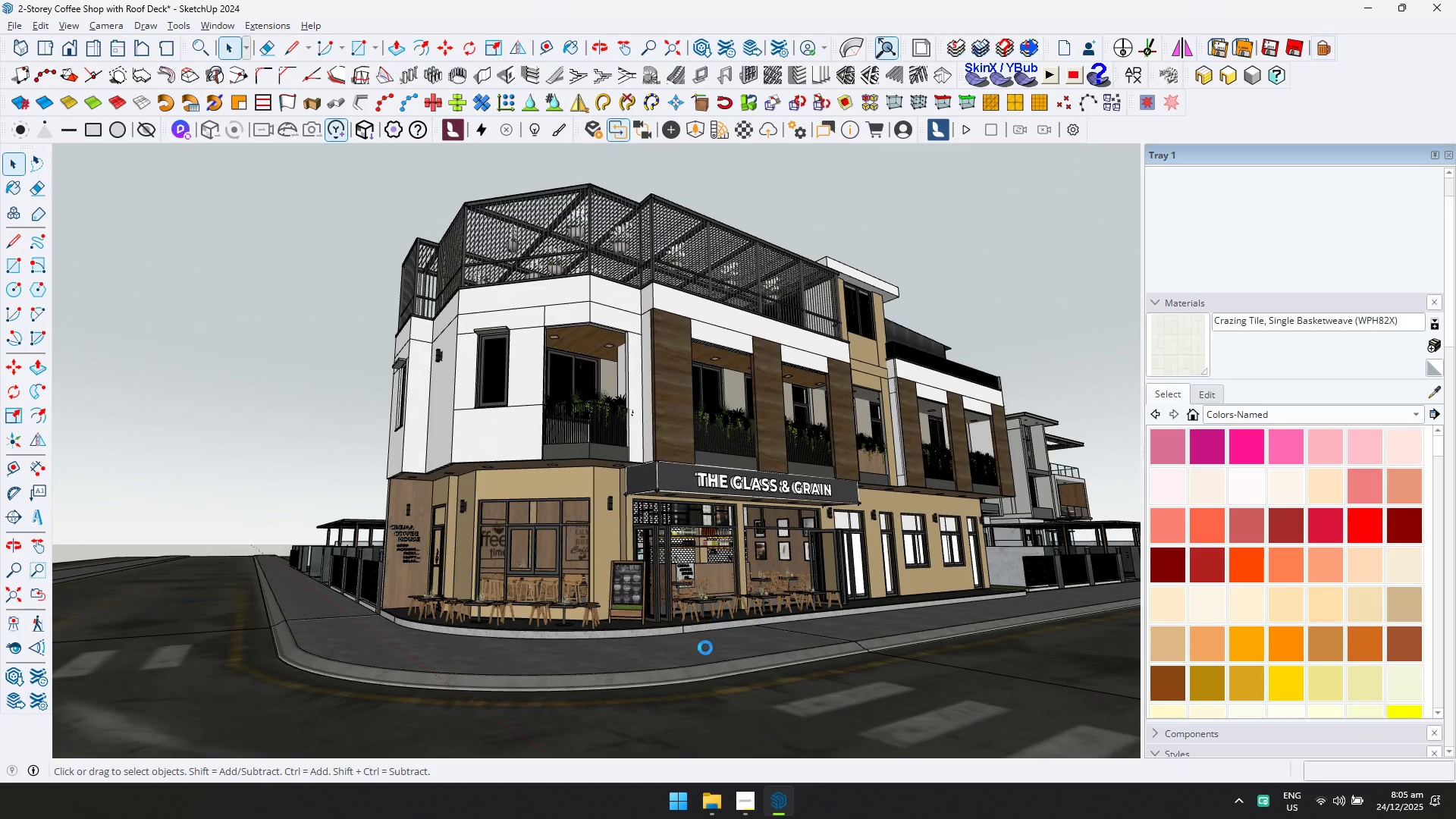 
left_click([749, 798])